 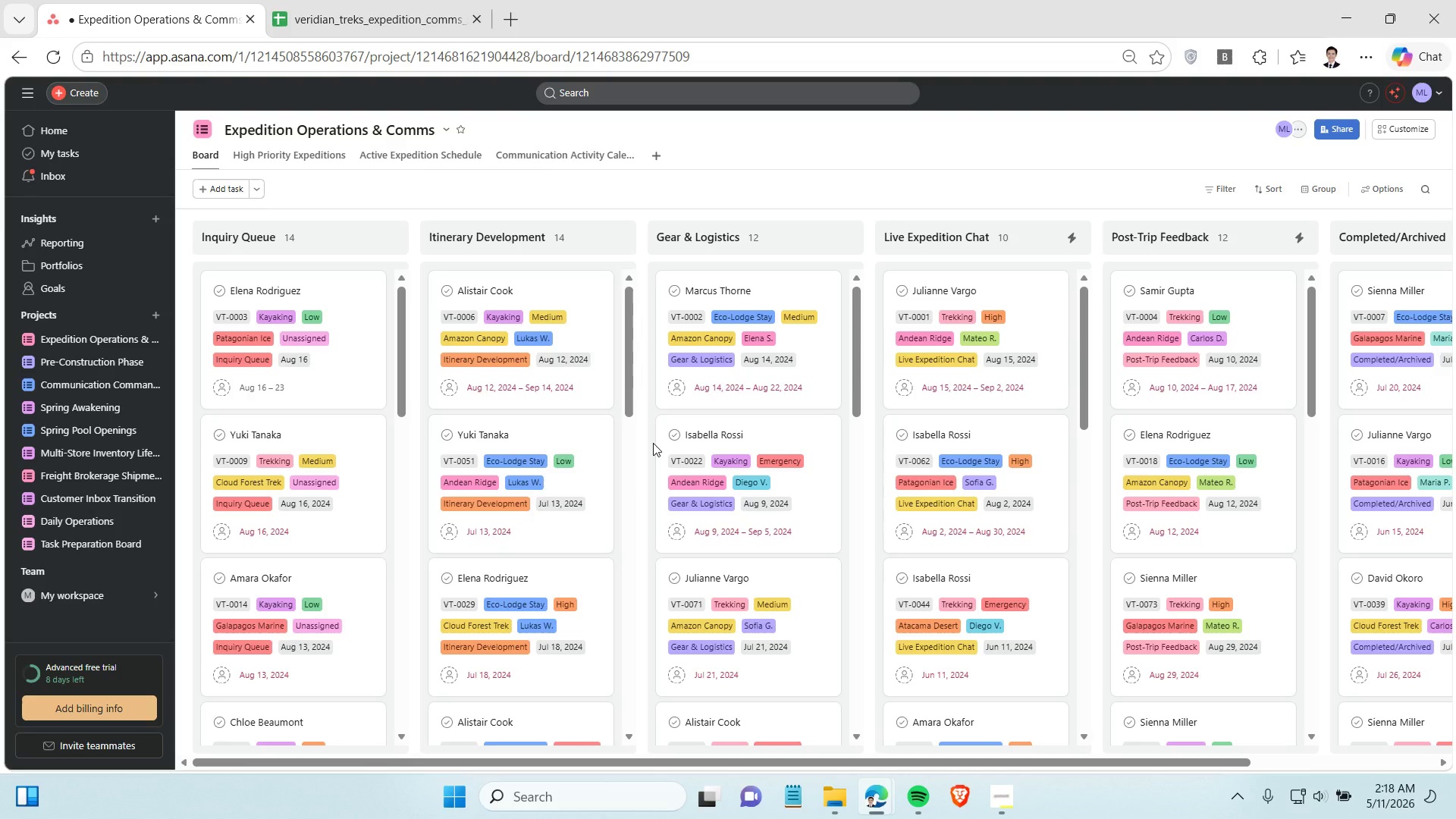 
key(Alt+Meta+R)
 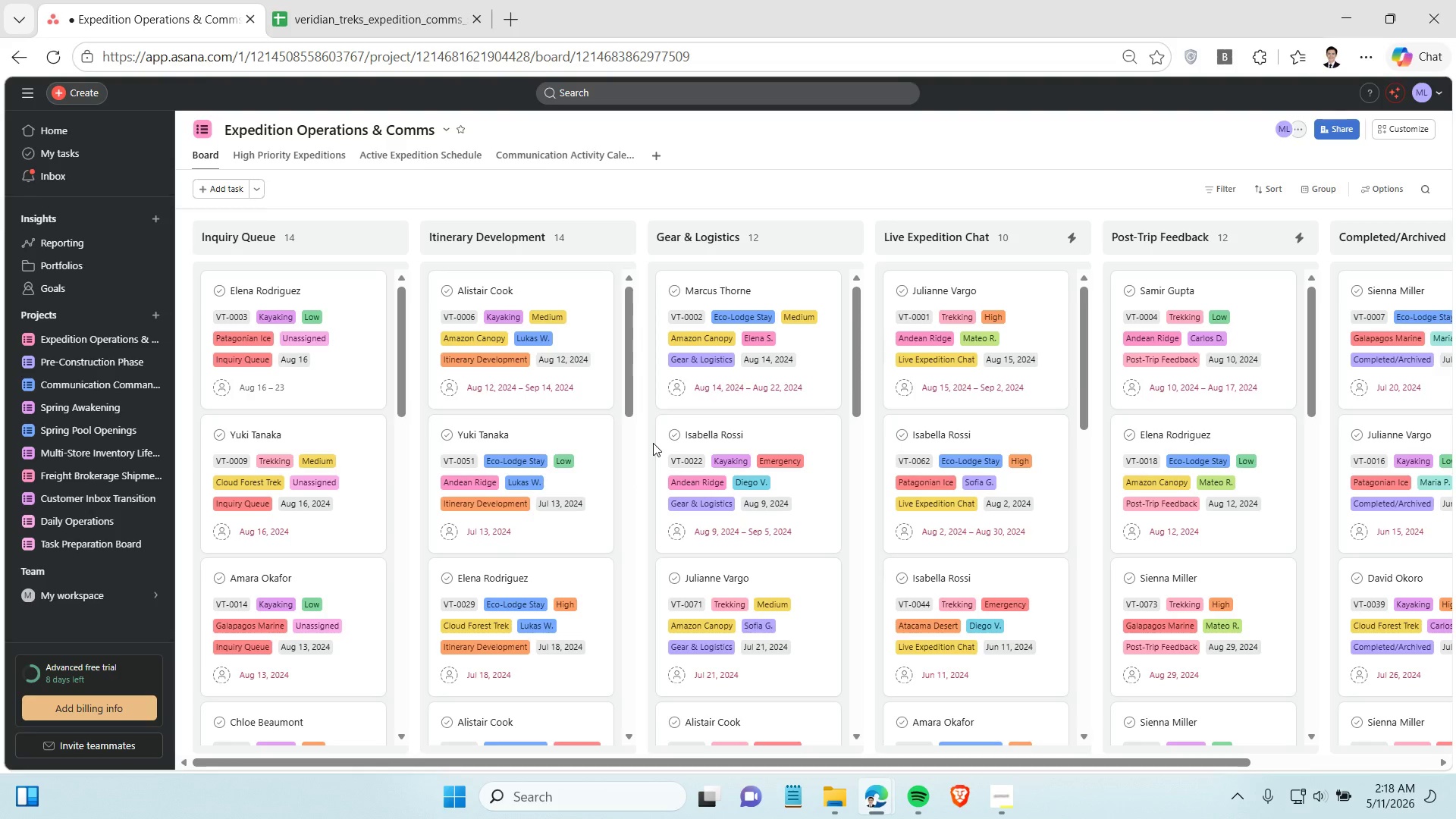 
wait(7.72)
 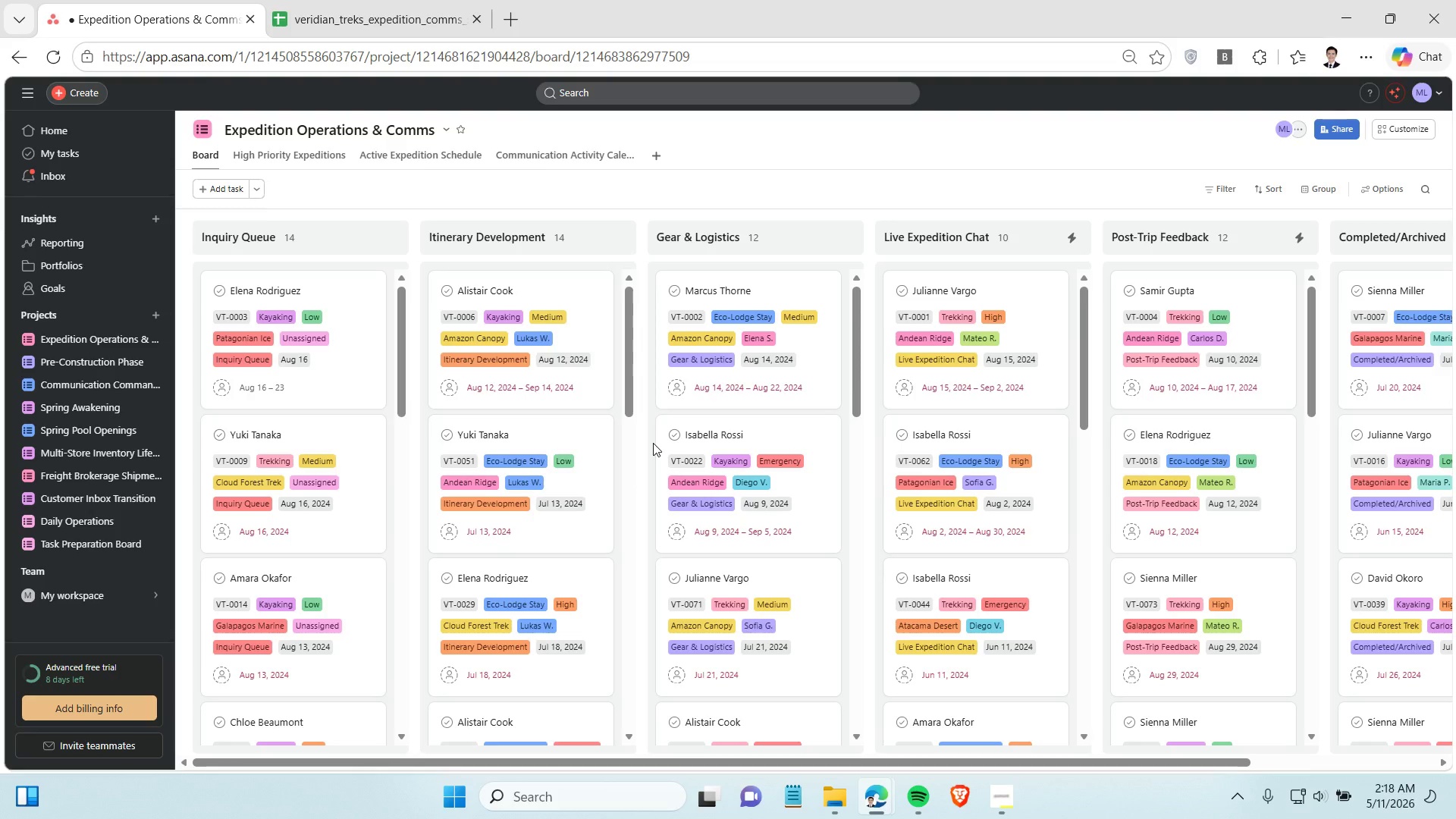 
scroll: coordinate [1165, 469], scroll_direction: up, amount: 14.0
 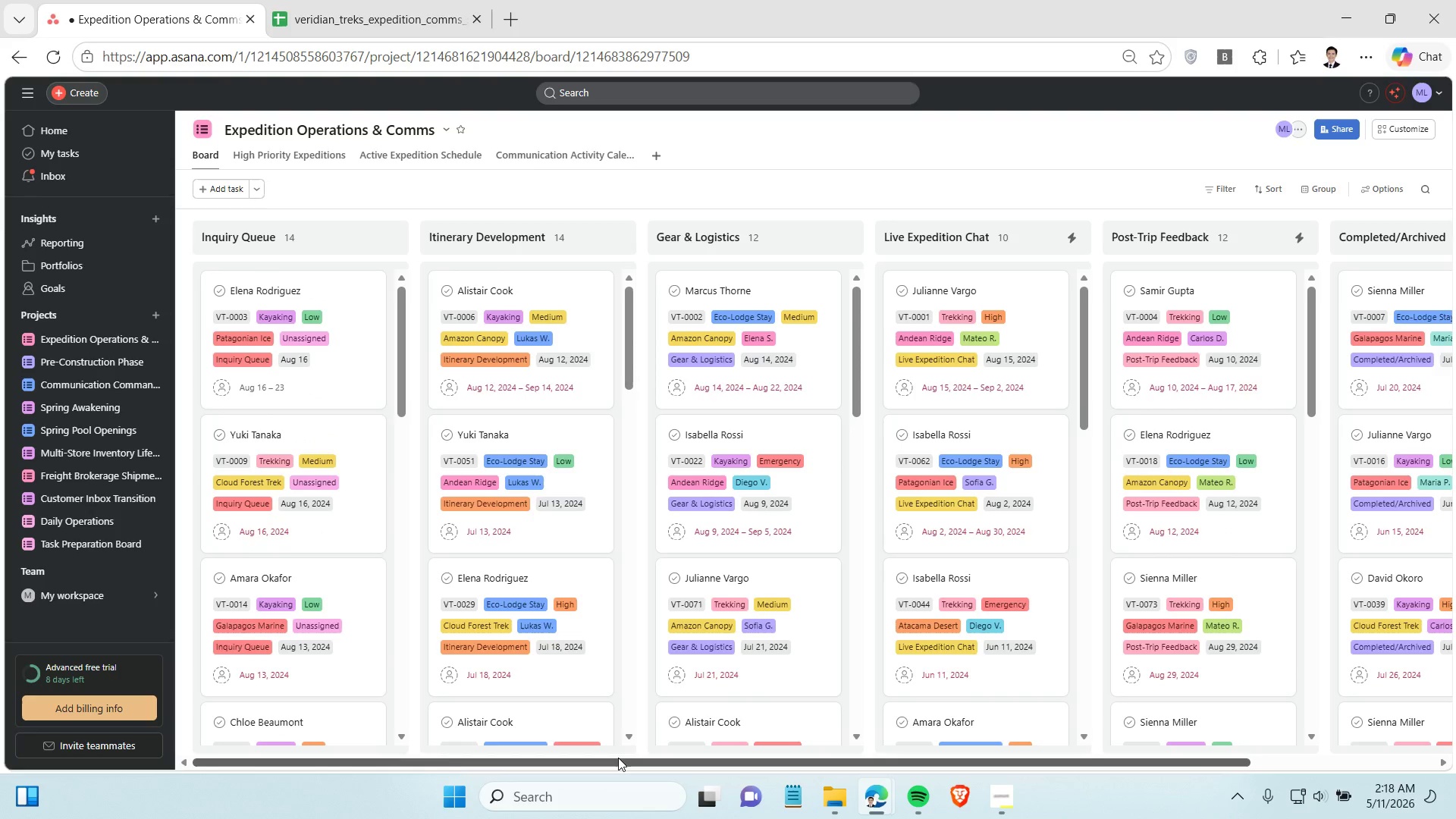 
left_click_drag(start_coordinate=[618, 758], to_coordinate=[518, 768])
 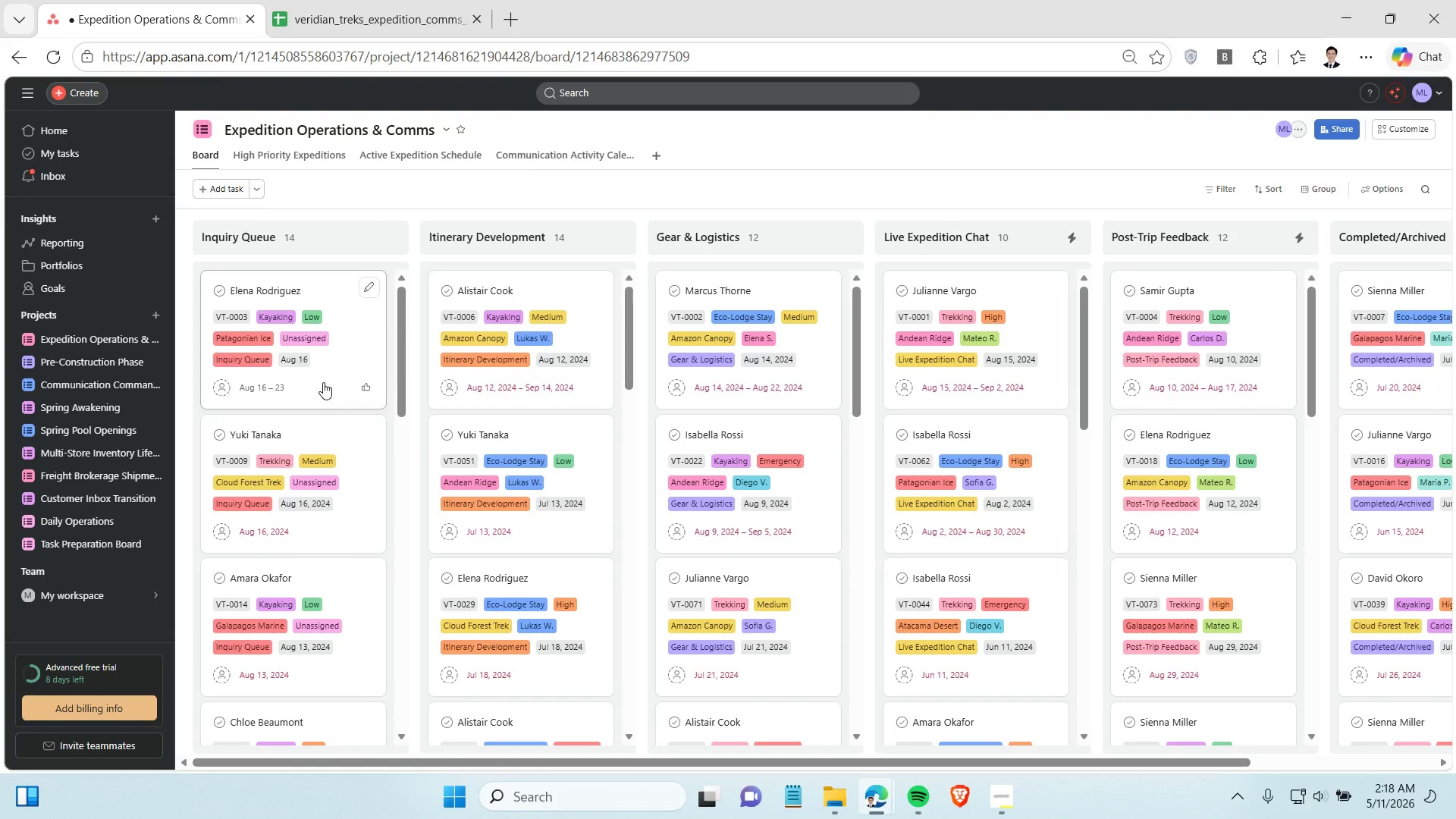 
left_click([324, 381])
 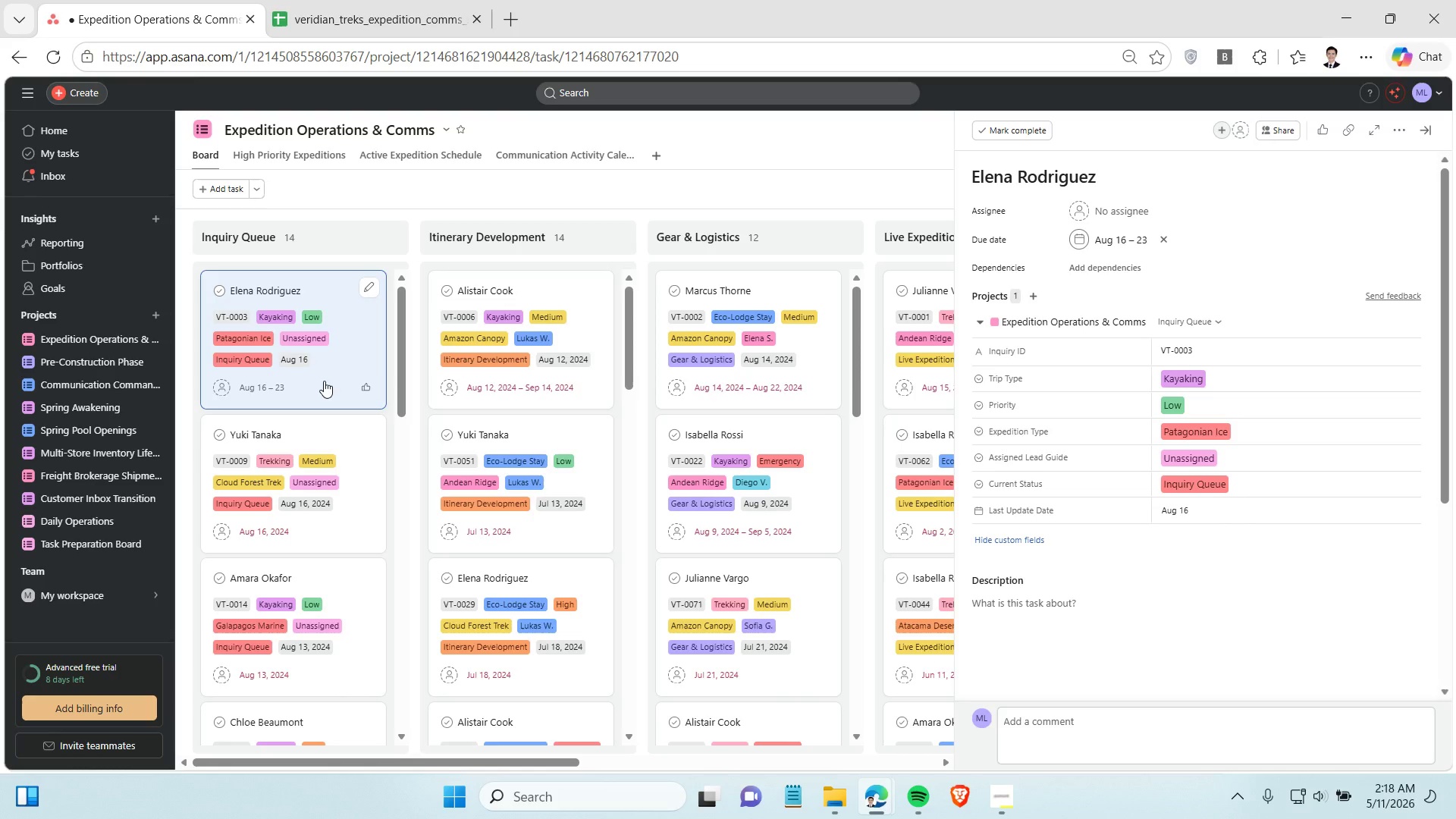 
left_click([441, 183])
 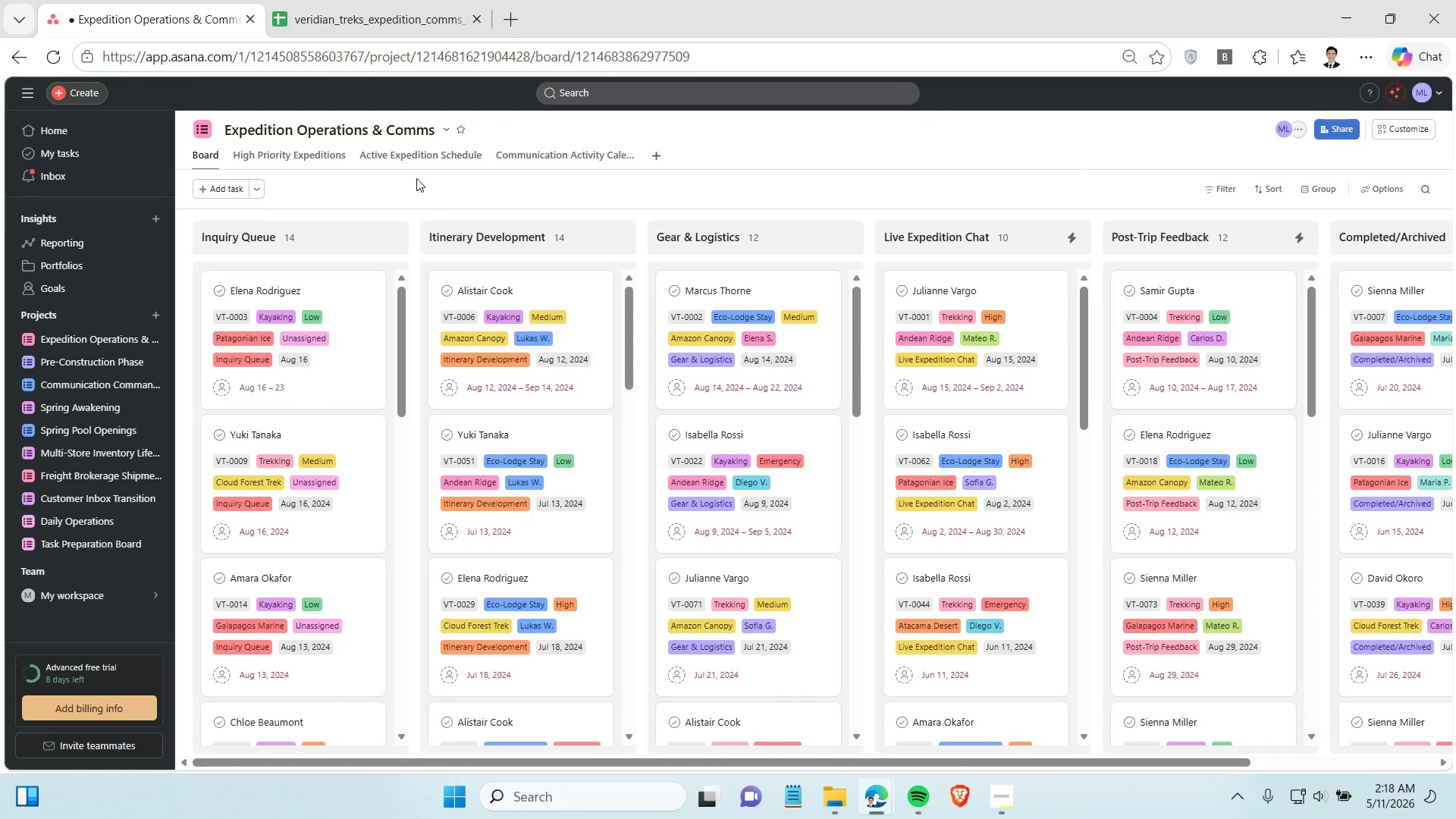 
left_click([329, 155])
 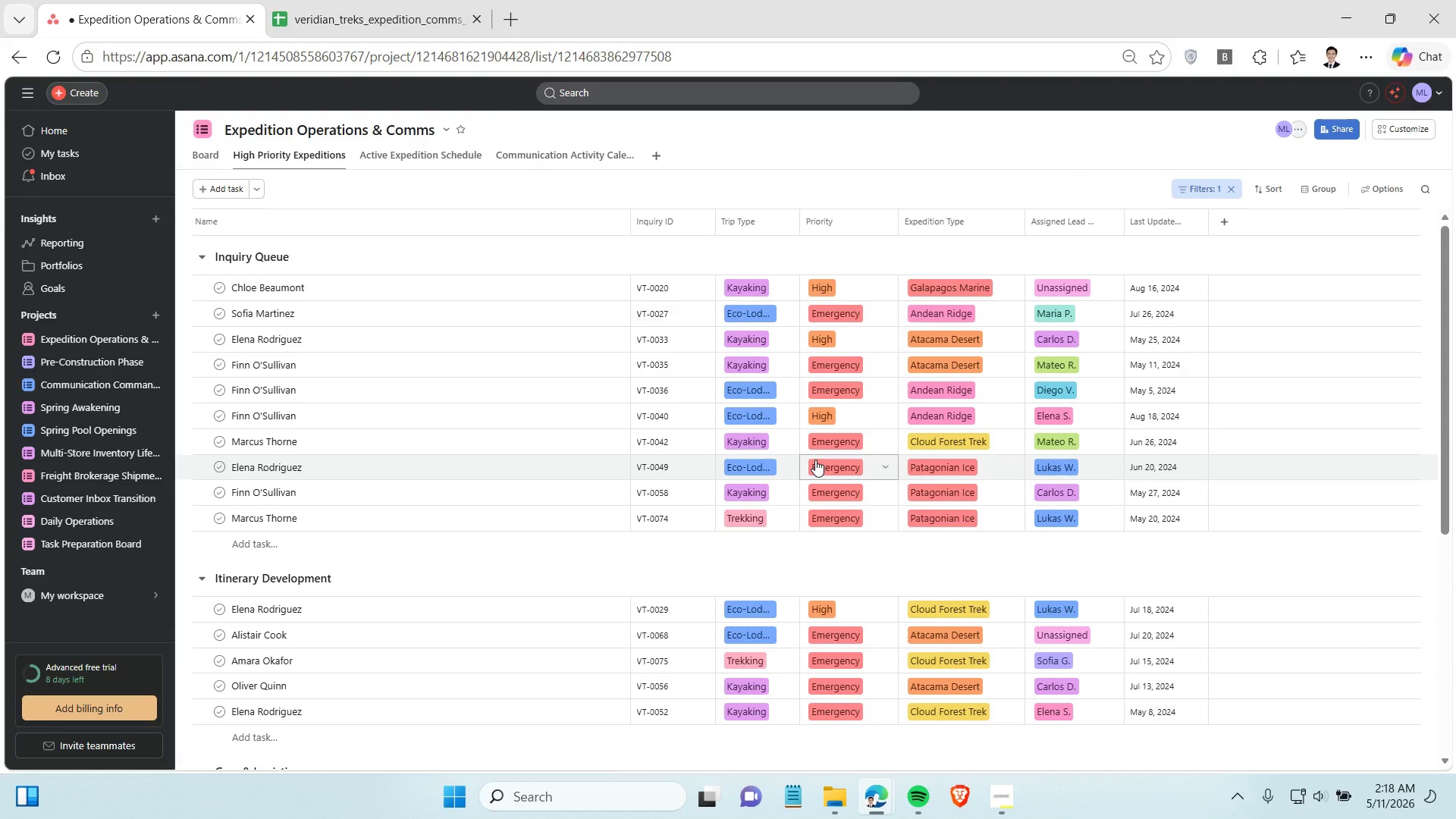 
scroll: coordinate [837, 462], scroll_direction: down, amount: 11.0
 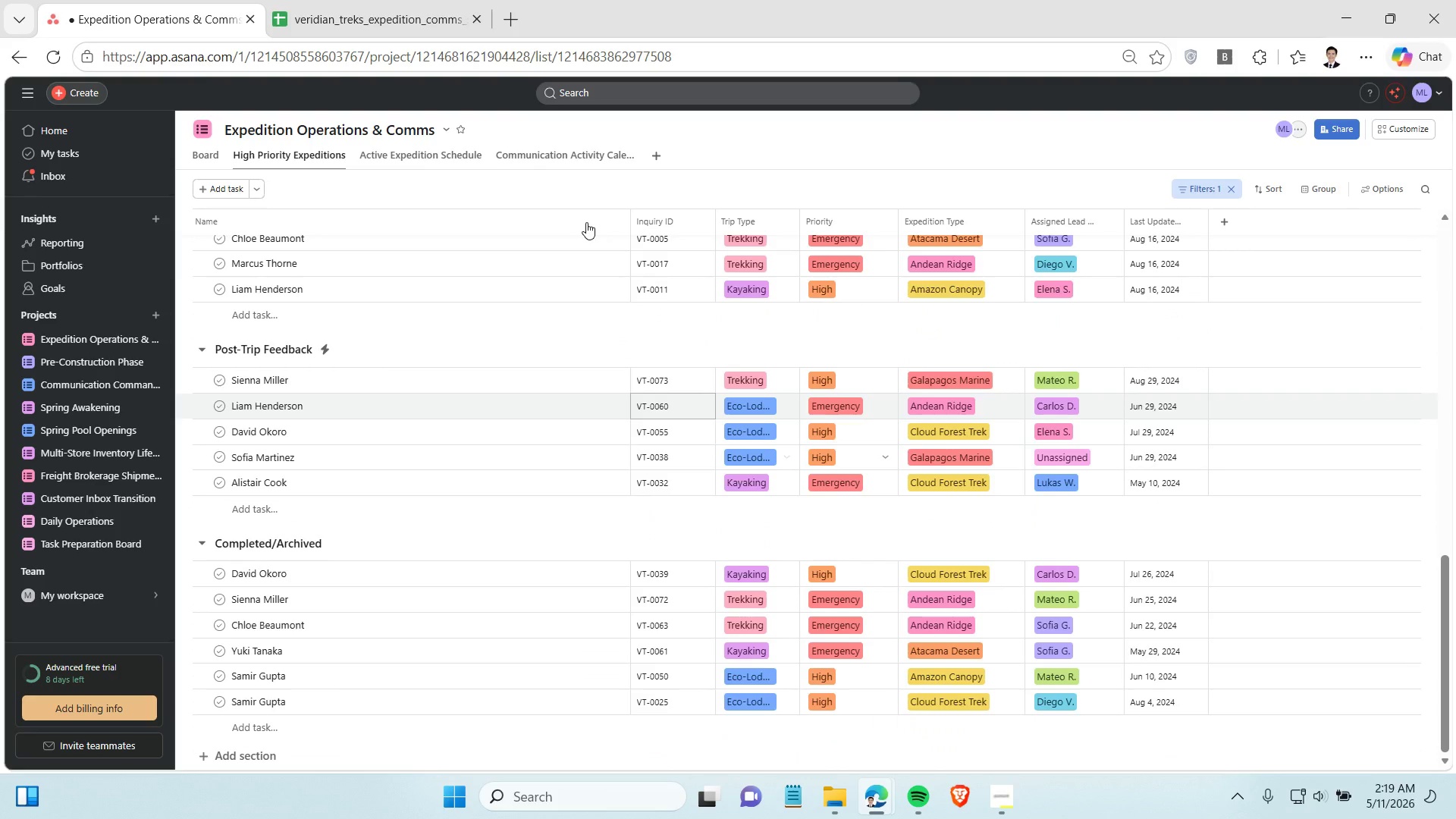 
left_click([521, 159])
 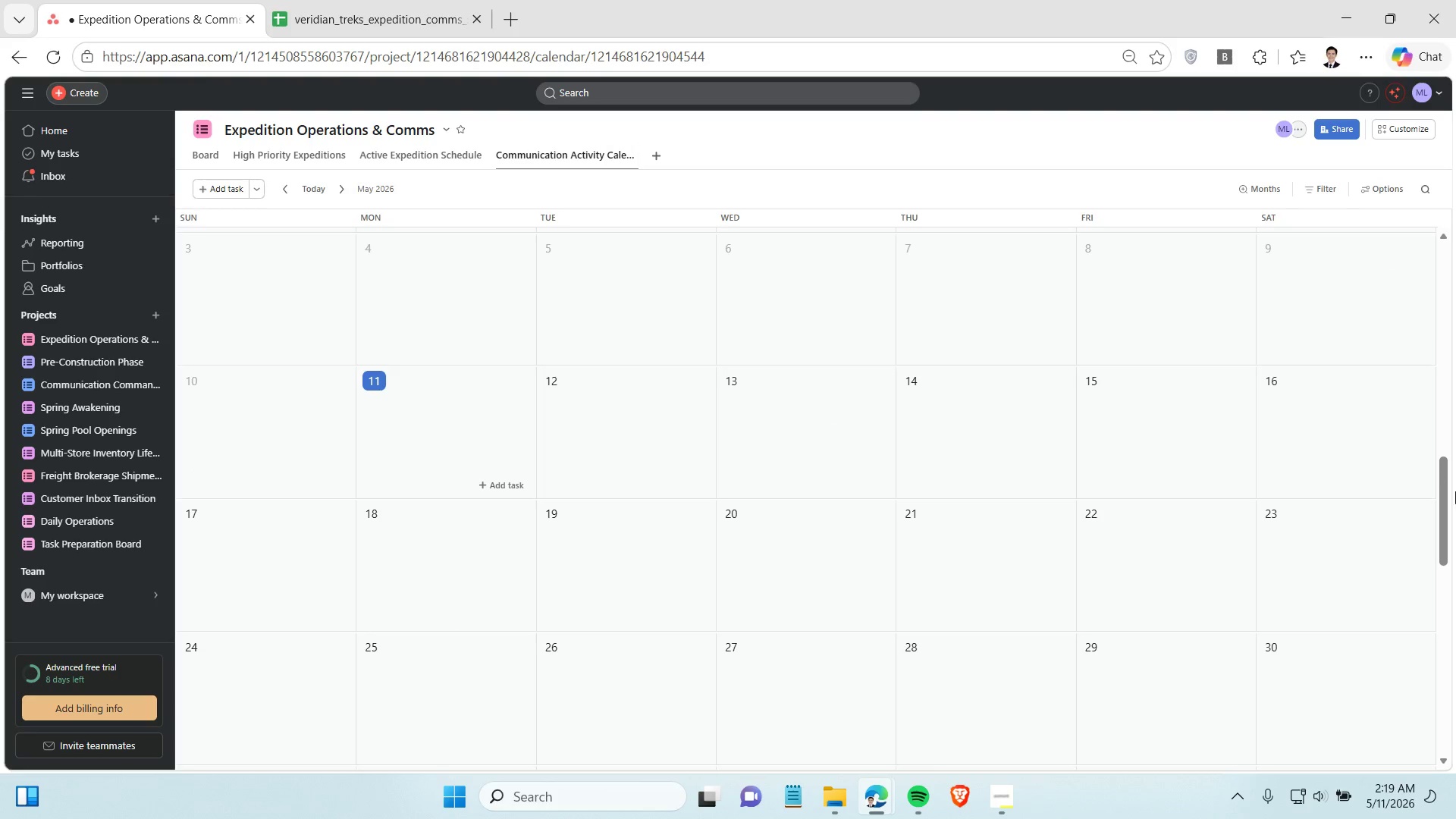 
left_click_drag(start_coordinate=[1444, 498], to_coordinate=[1426, 188])
 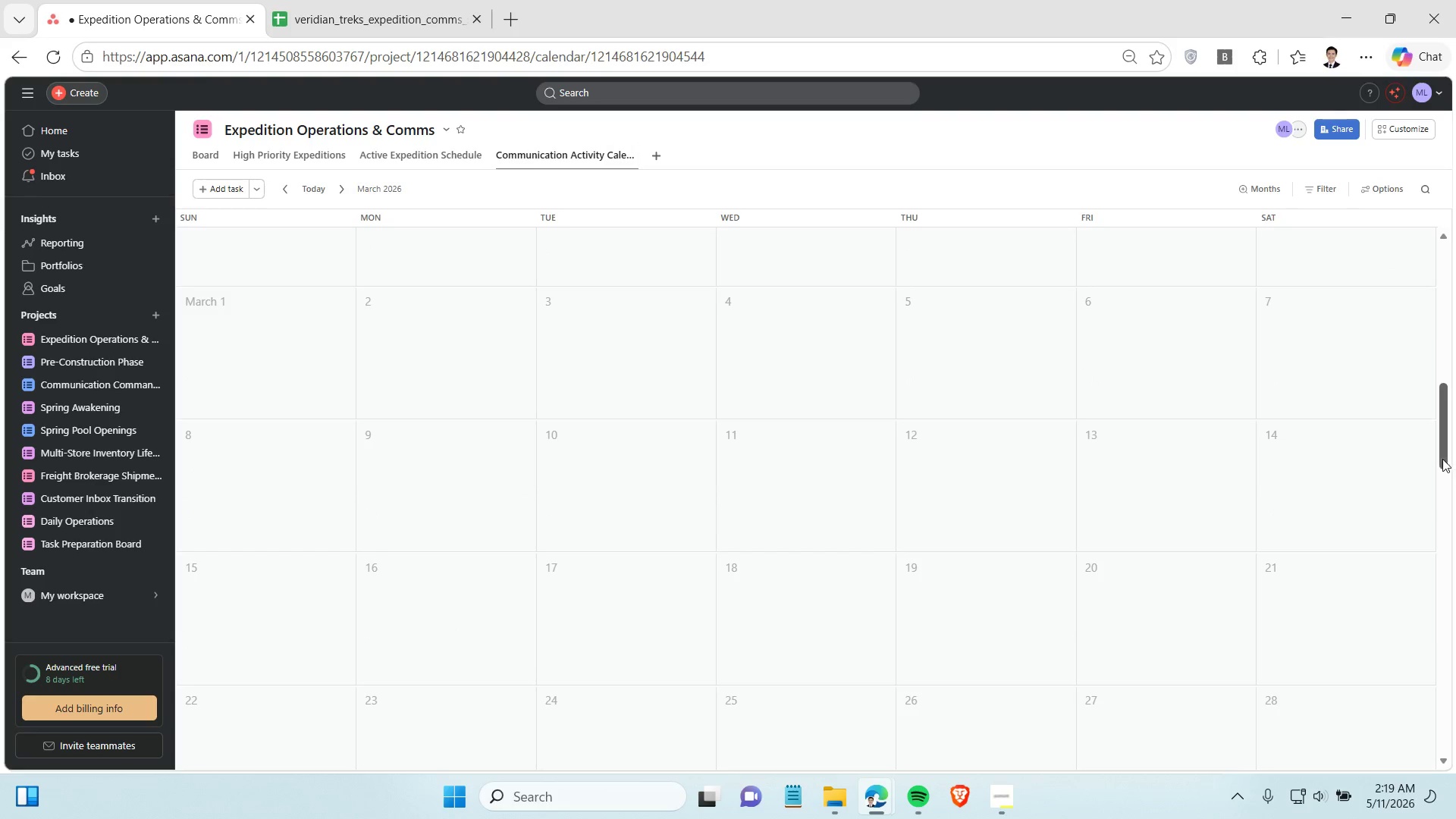 
left_click_drag(start_coordinate=[1442, 459], to_coordinate=[1437, 224])
 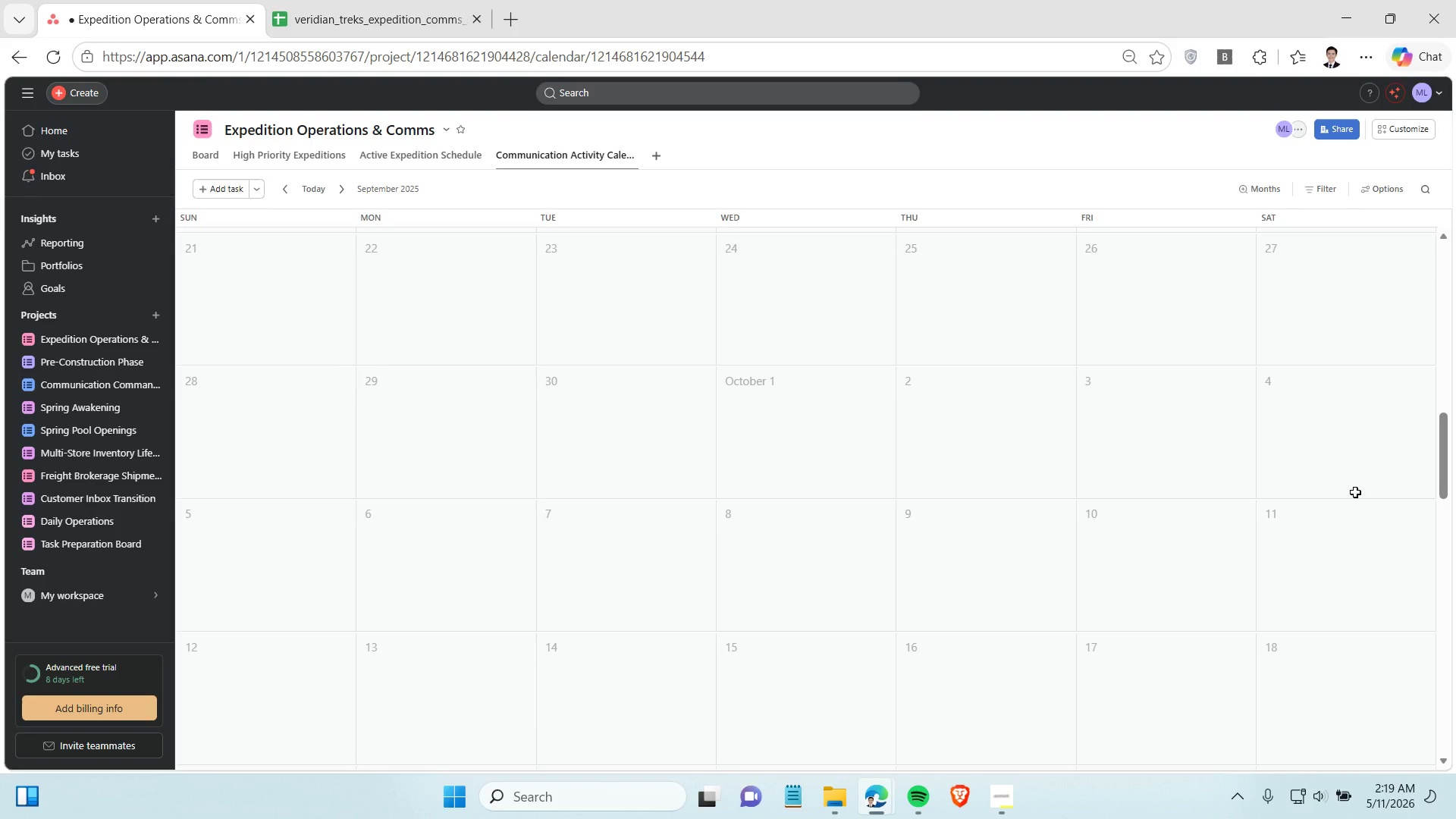 
scroll: coordinate [1119, 501], scroll_direction: up, amount: 53.0
 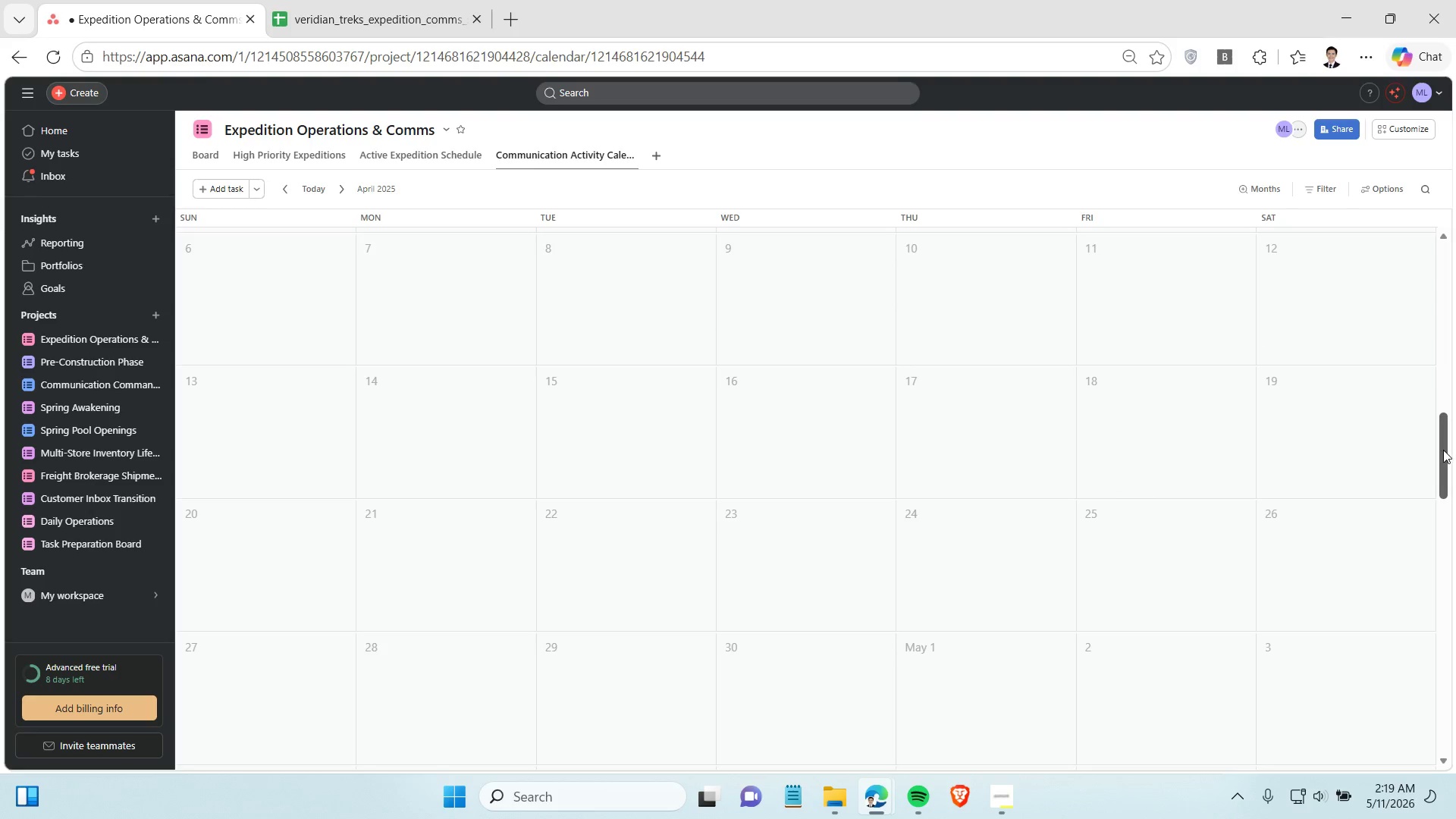 
left_click_drag(start_coordinate=[1443, 450], to_coordinate=[1455, 228])
 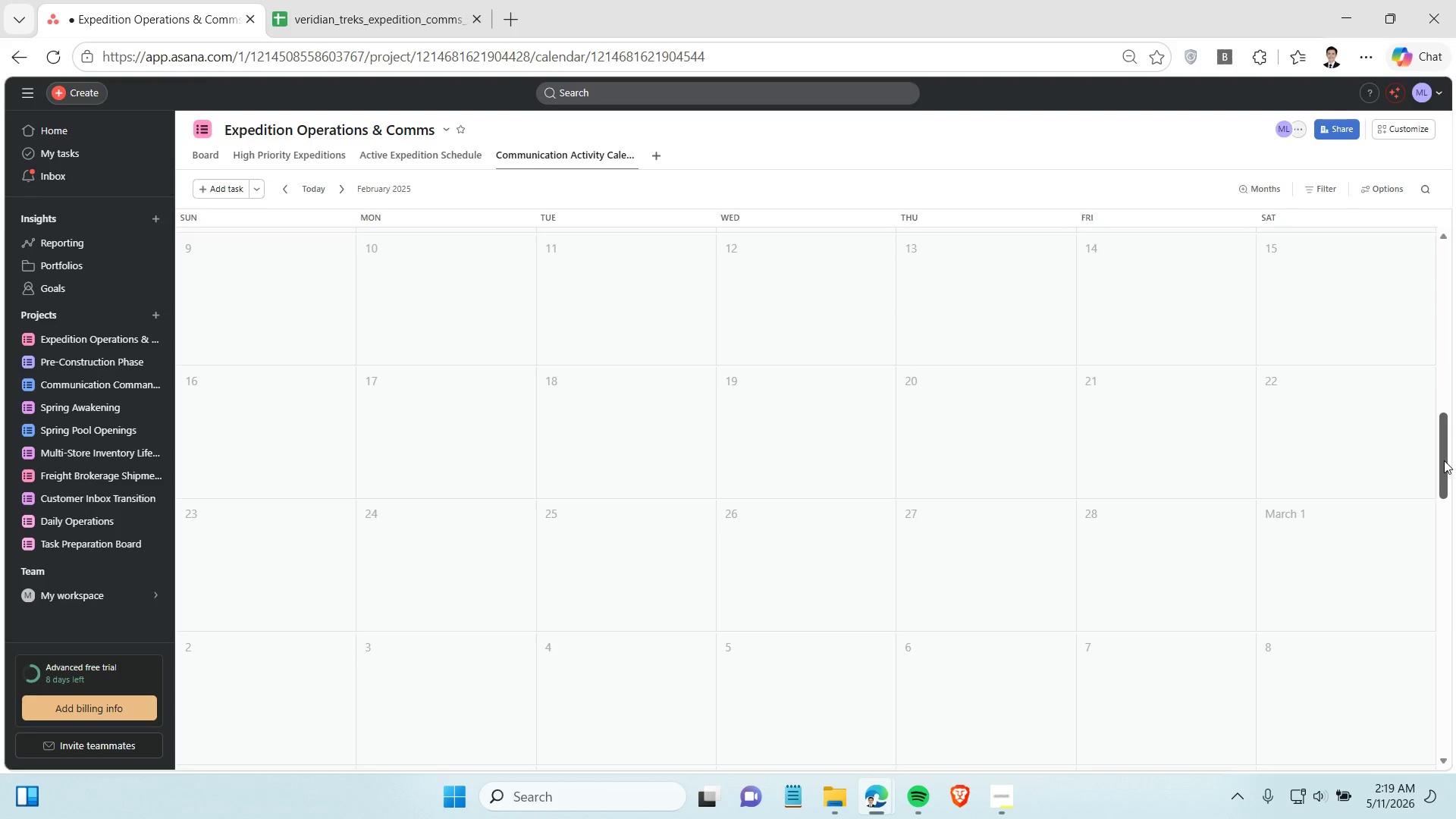 
left_click_drag(start_coordinate=[1443, 460], to_coordinate=[1441, 208])
 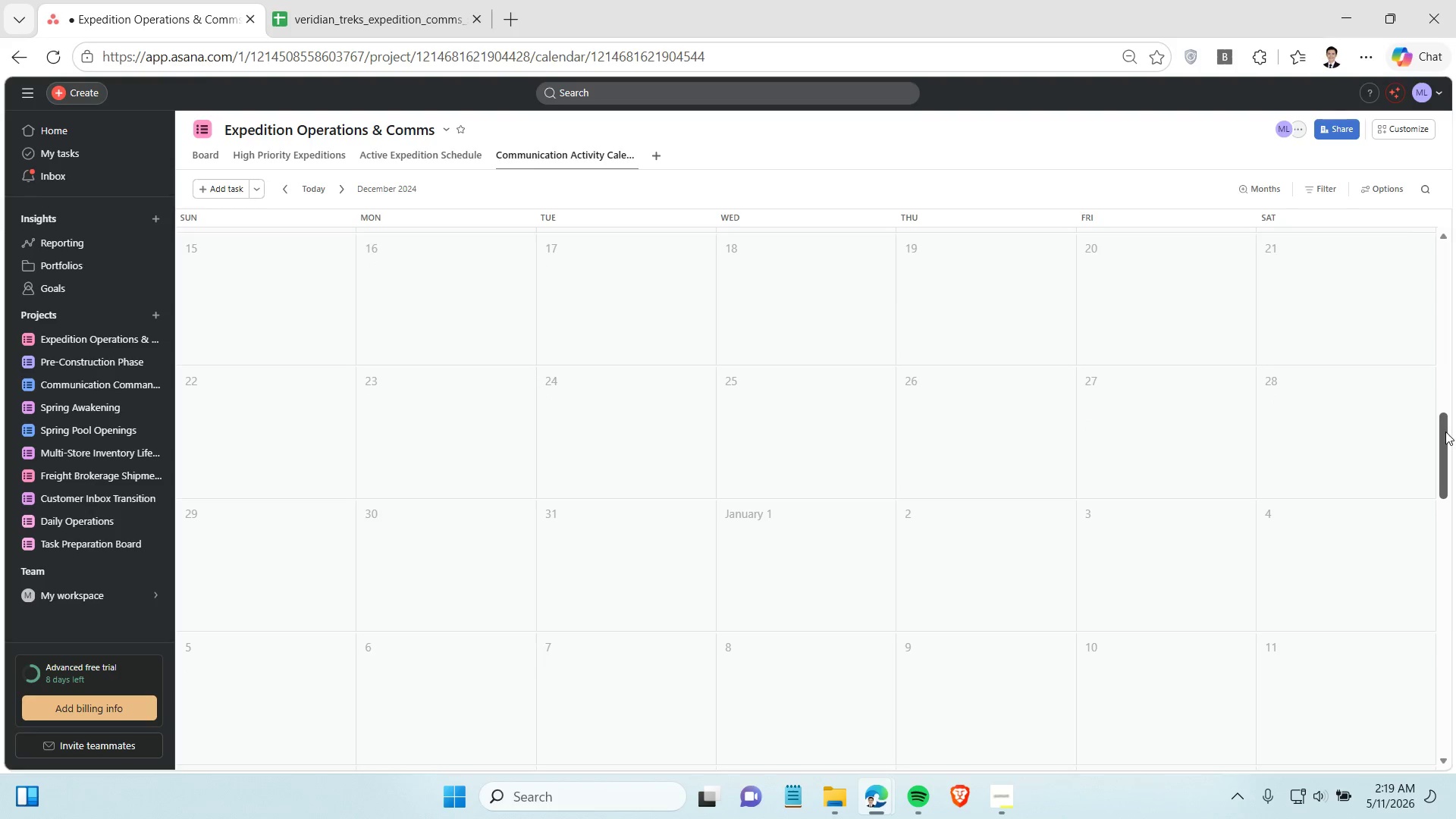 
left_click_drag(start_coordinate=[1445, 431], to_coordinate=[1455, 221])
 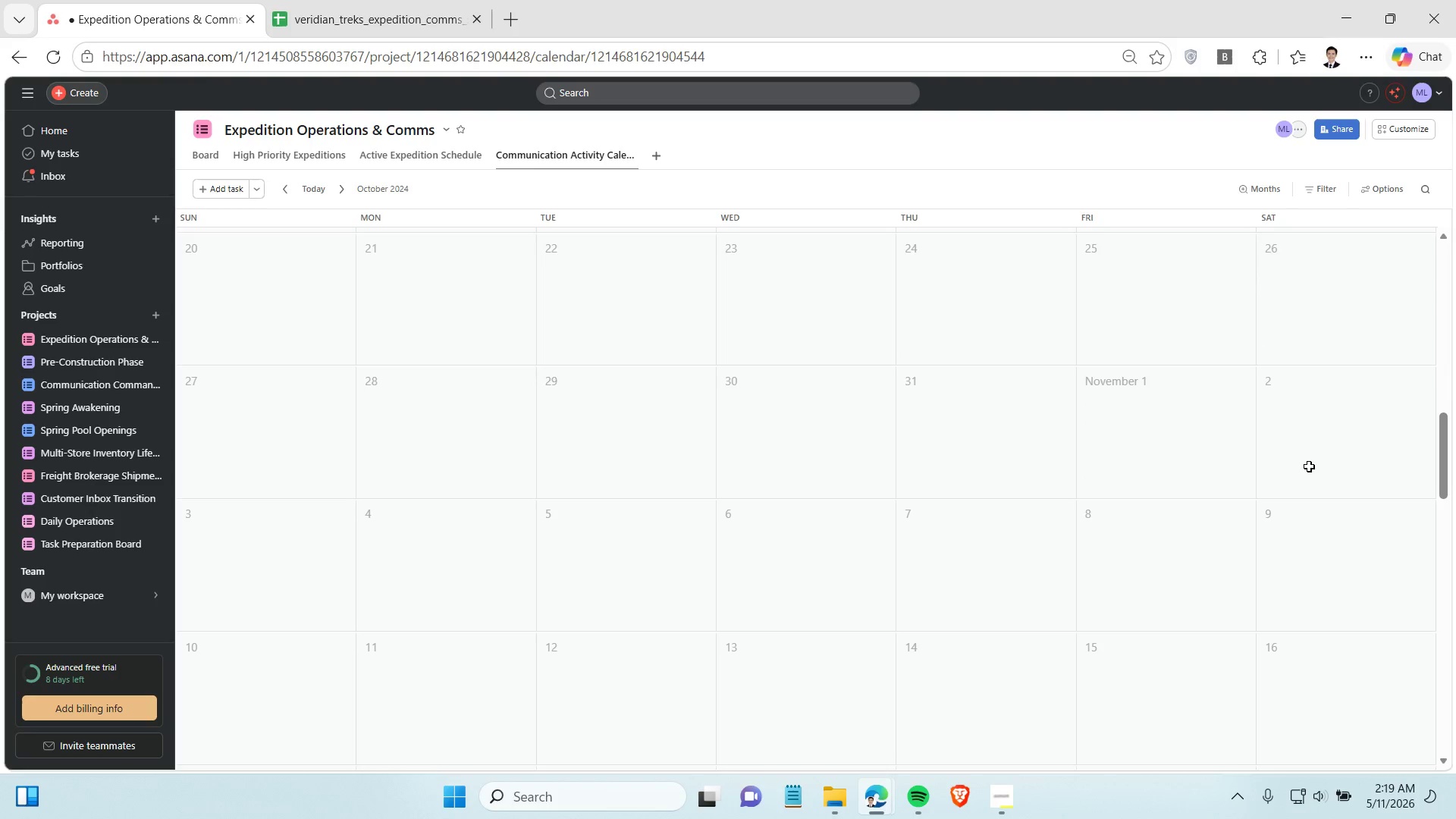 
scroll: coordinate [1285, 464], scroll_direction: up, amount: 12.0
 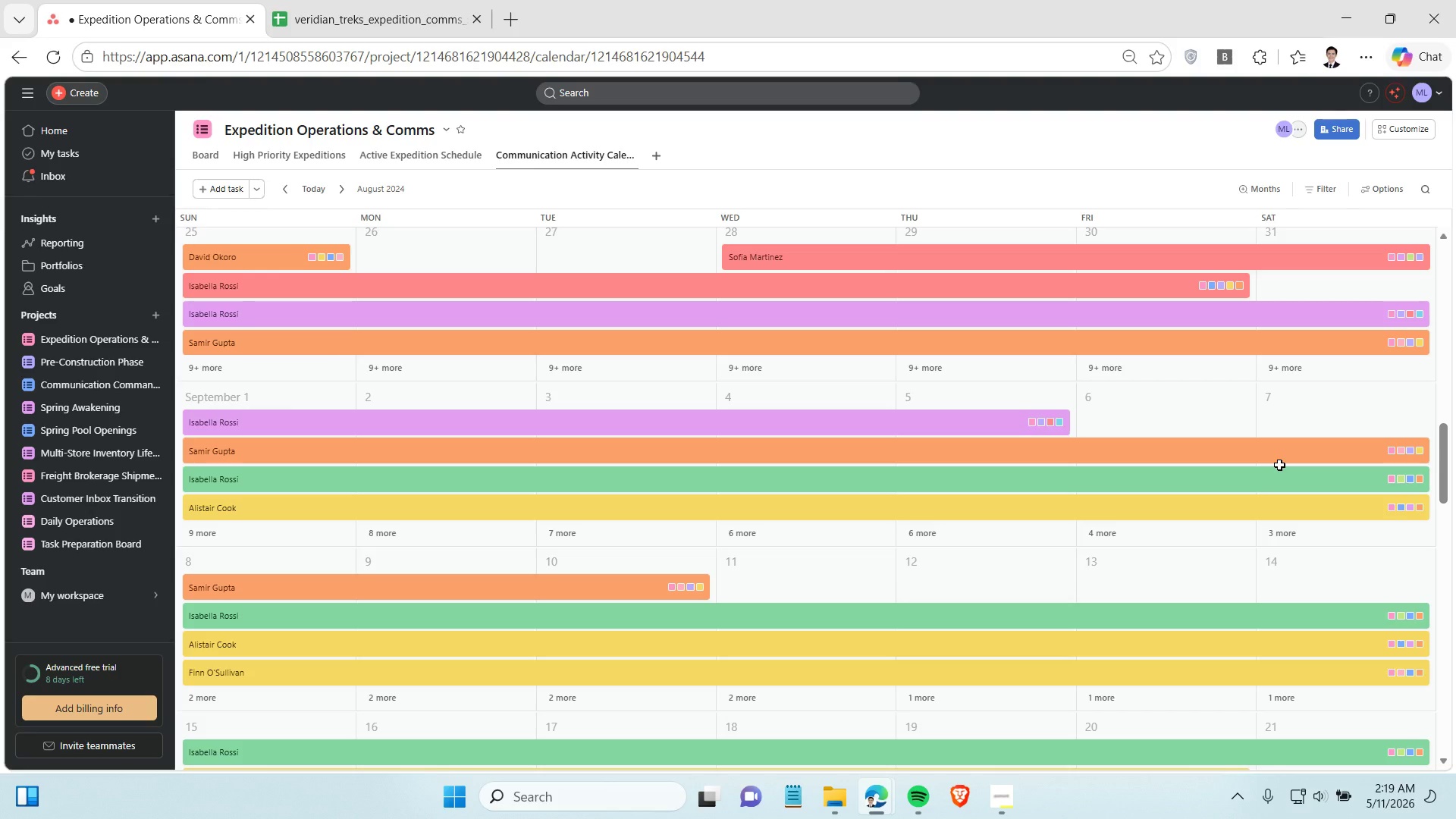 
scroll: coordinate [1279, 465], scroll_direction: down, amount: 1.0
 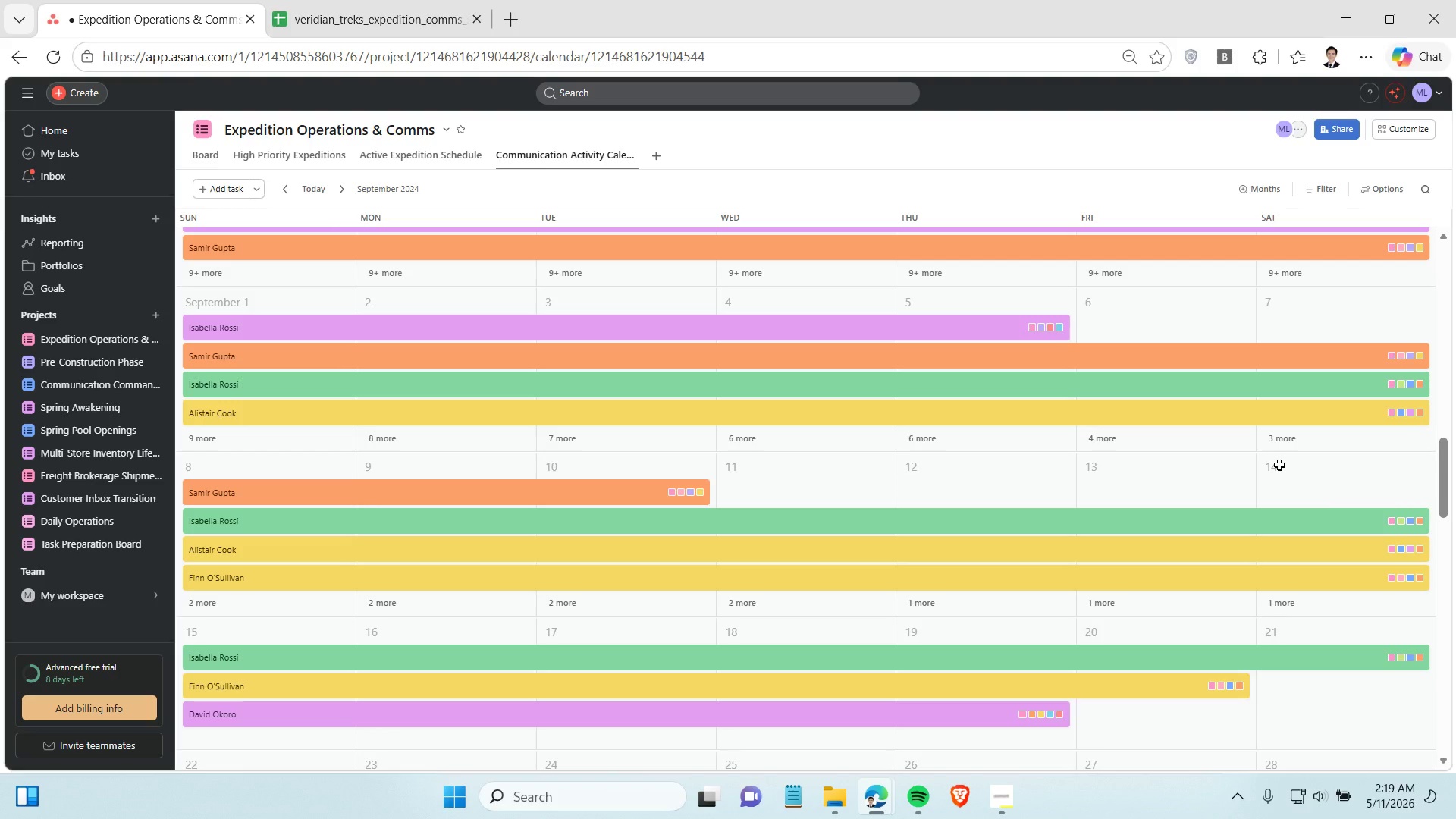 
scroll: coordinate [1279, 465], scroll_direction: up, amount: 2.0
 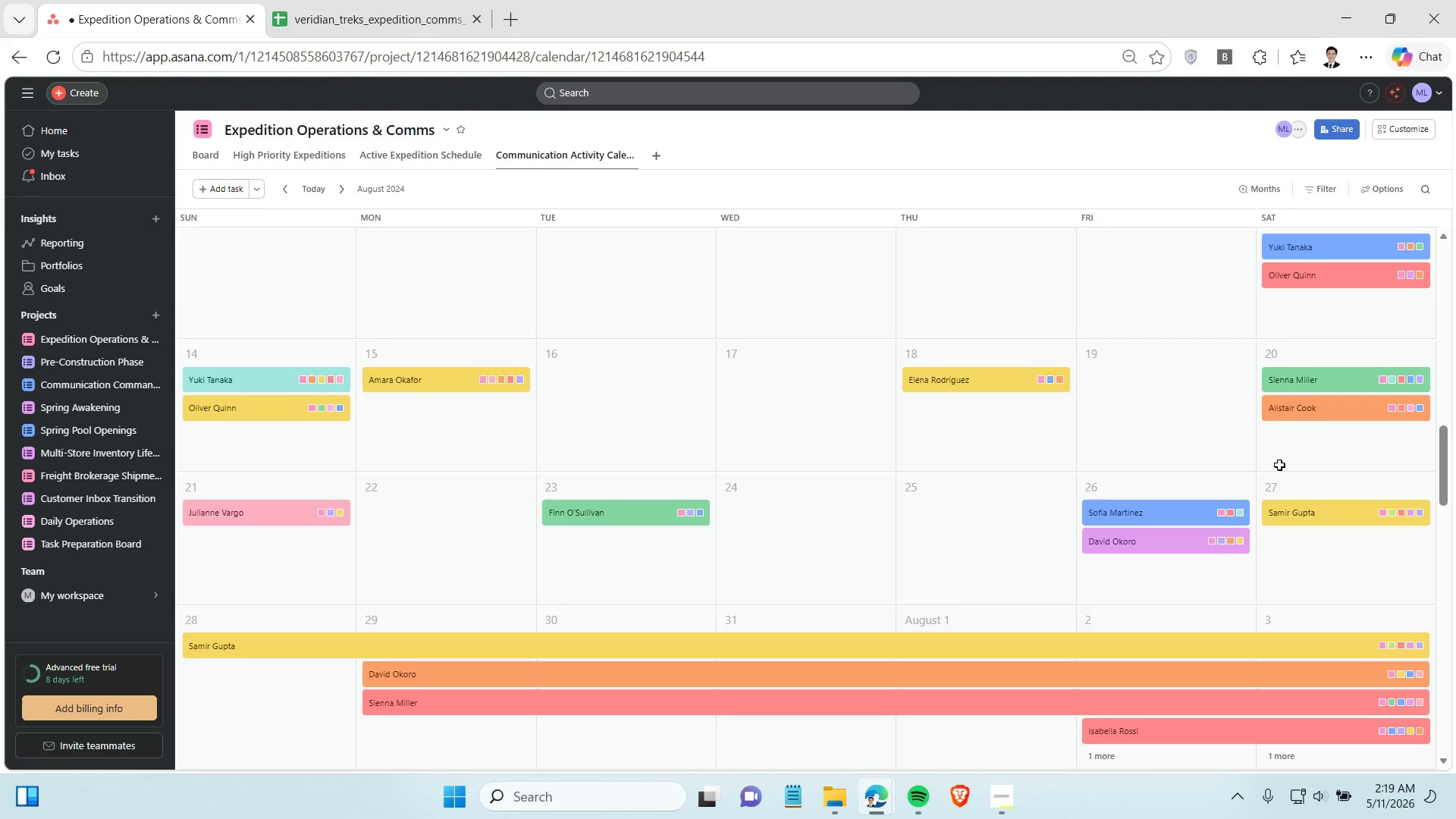 
scroll: coordinate [1279, 465], scroll_direction: down, amount: 4.0
 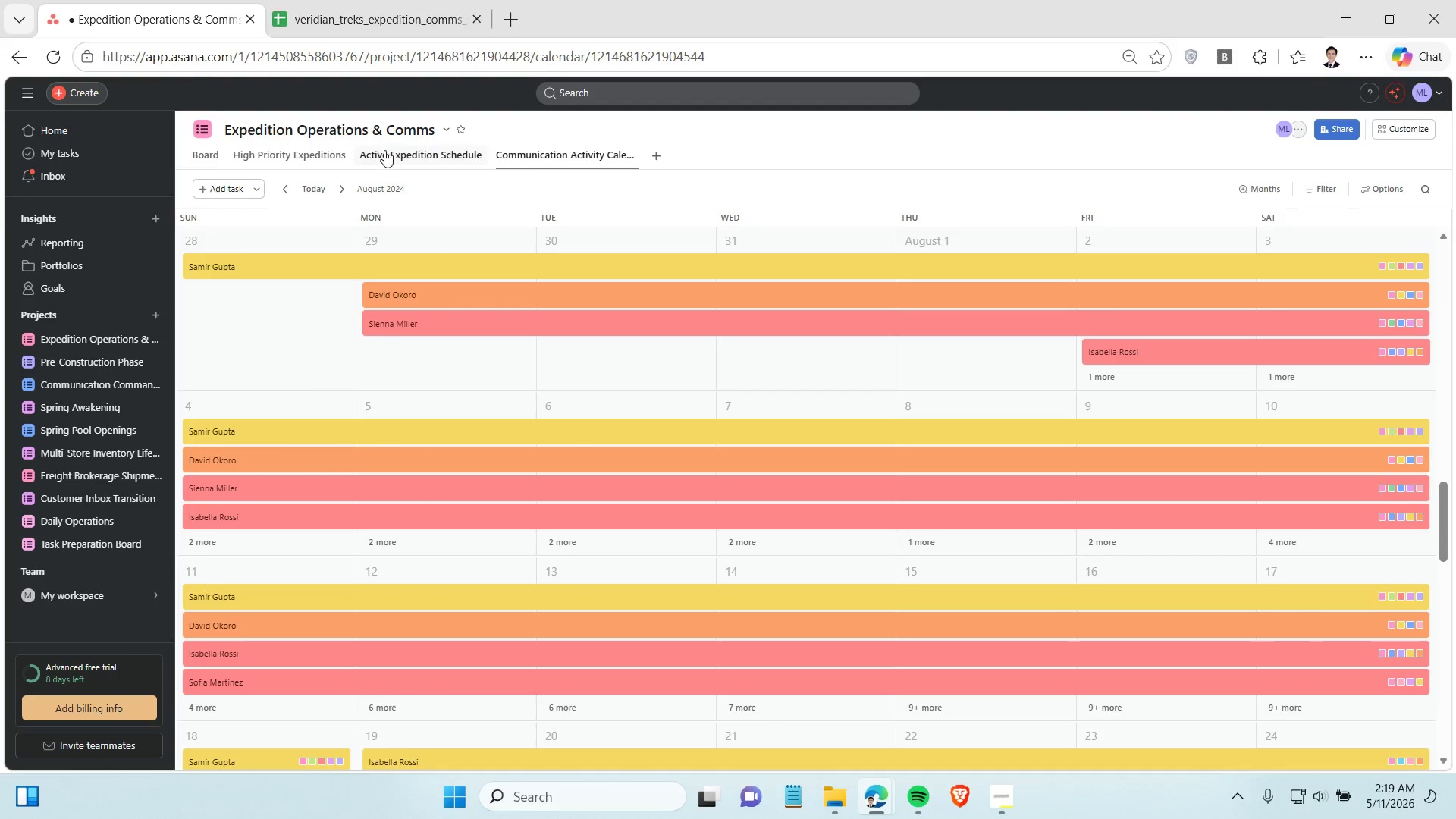 
left_click([206, 162])
 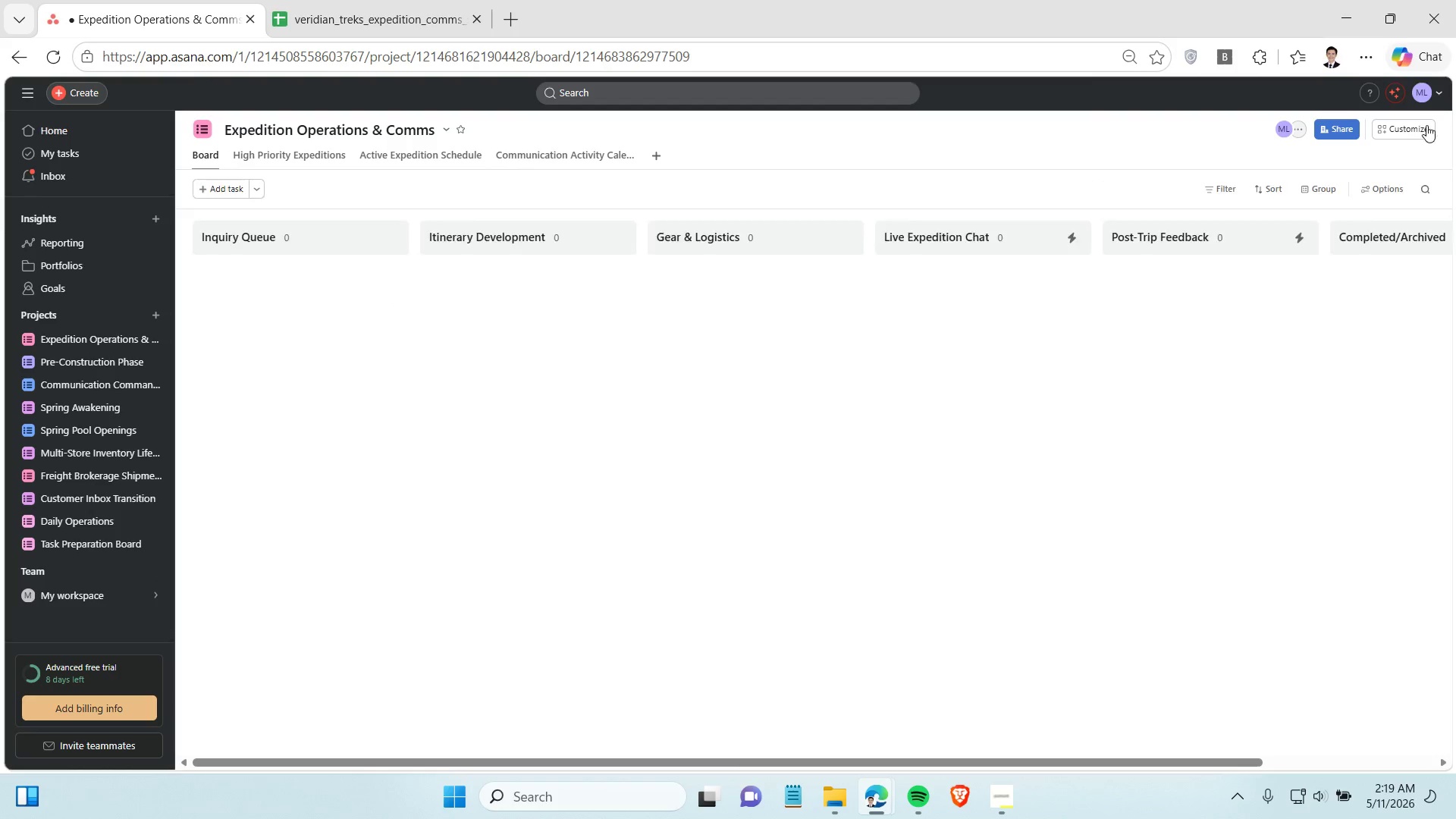 
left_click([1427, 125])
 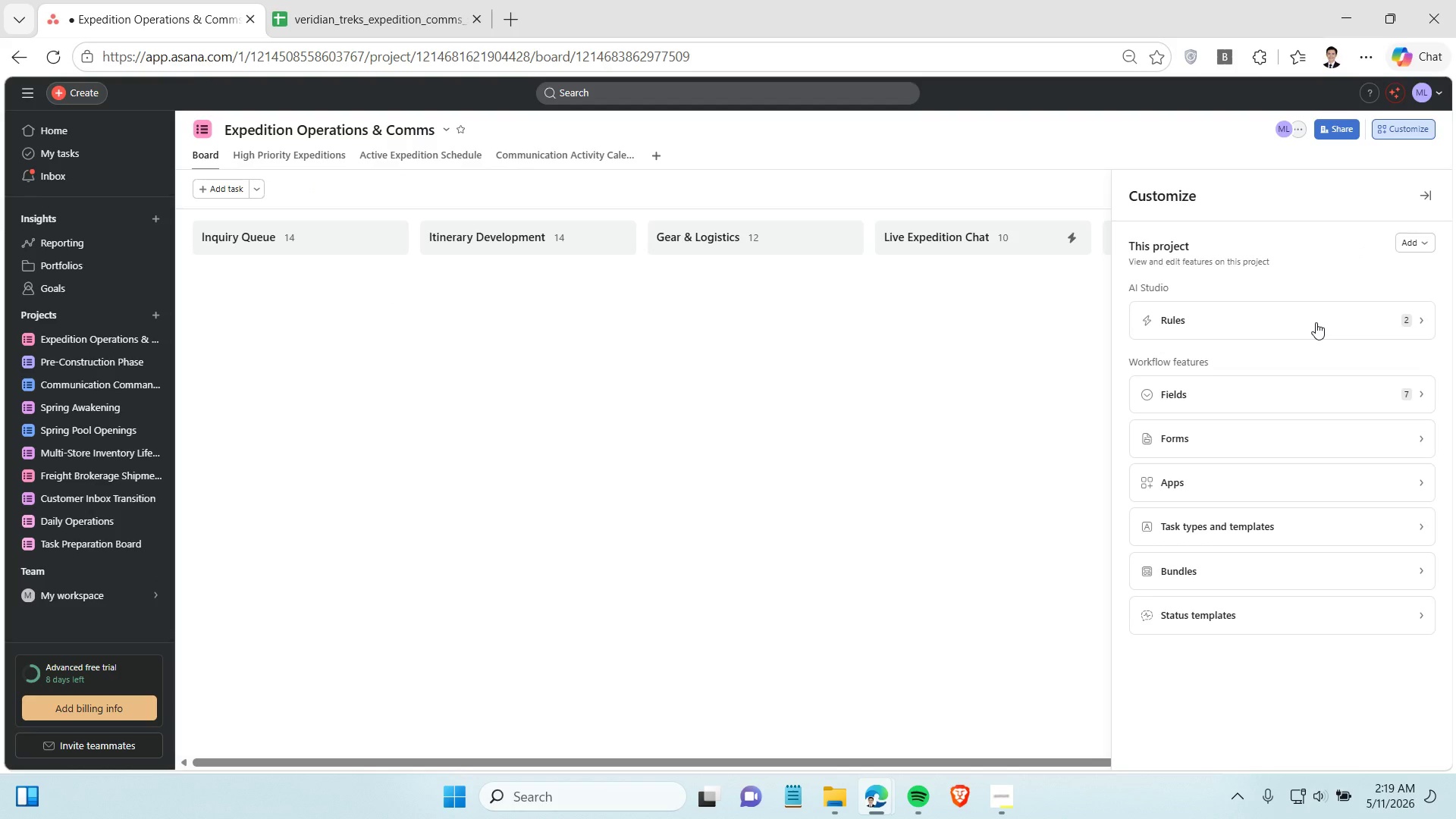 
left_click([1288, 403])
 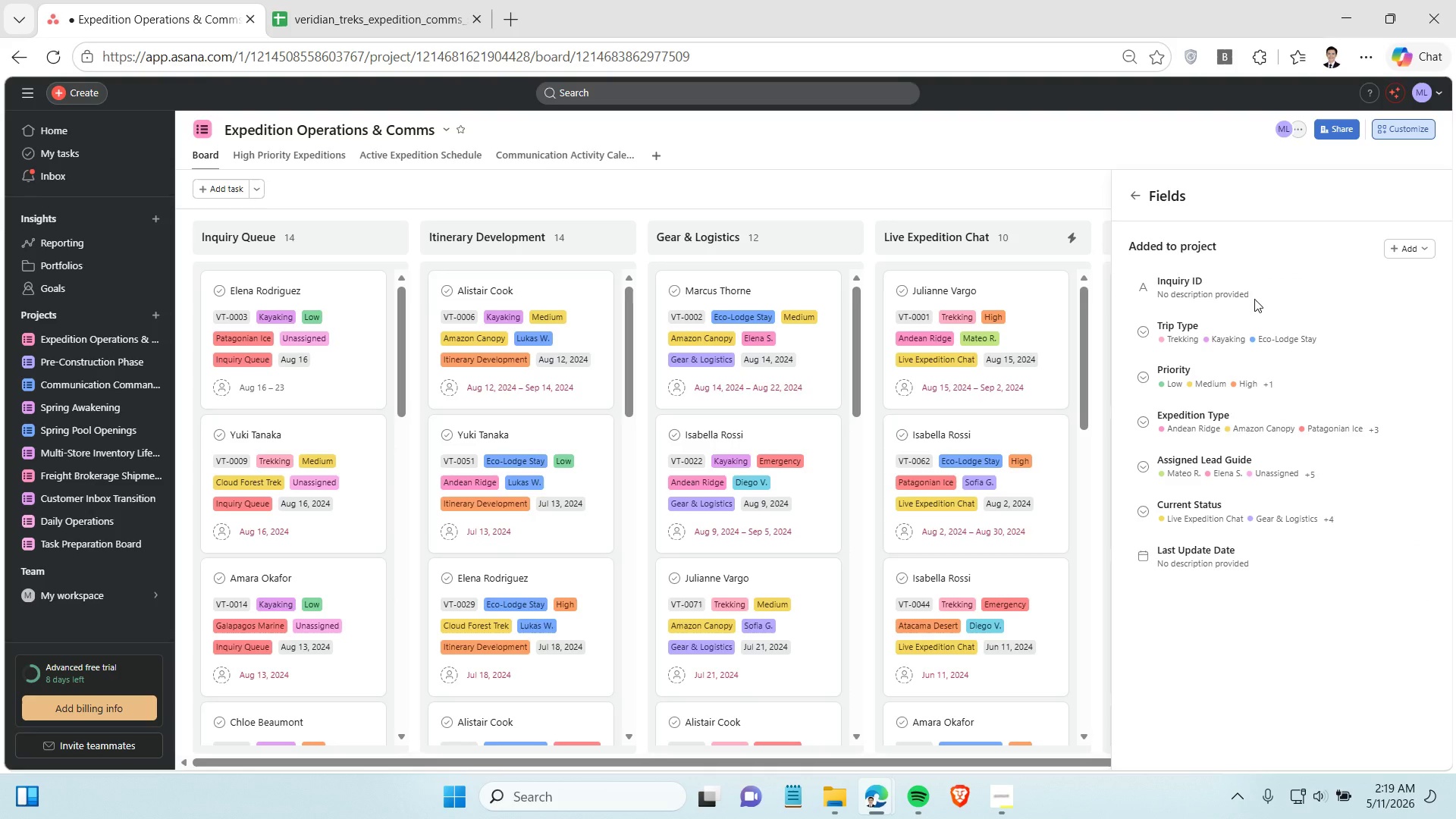 
left_click([1254, 288])
 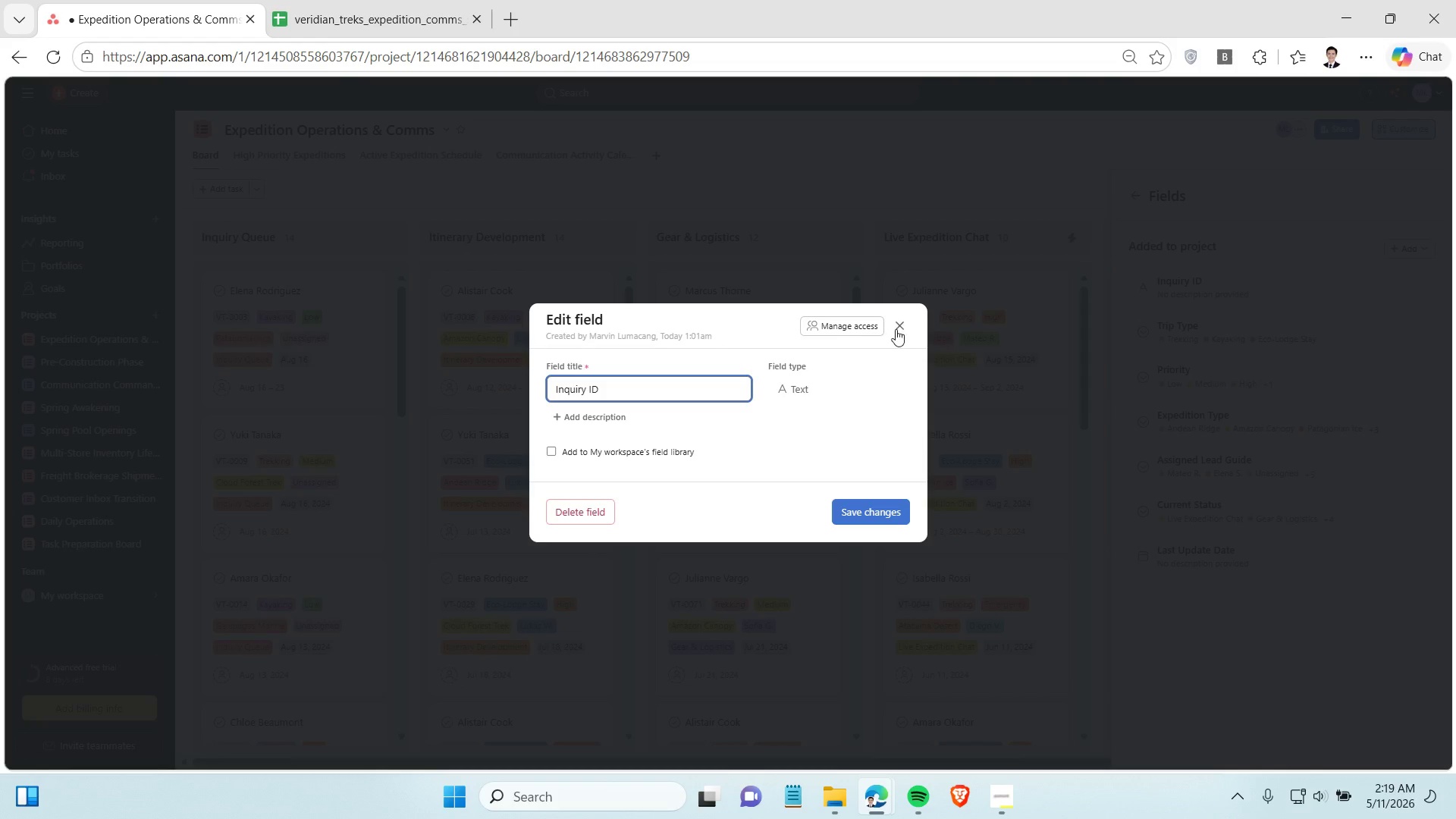 
left_click([896, 325])
 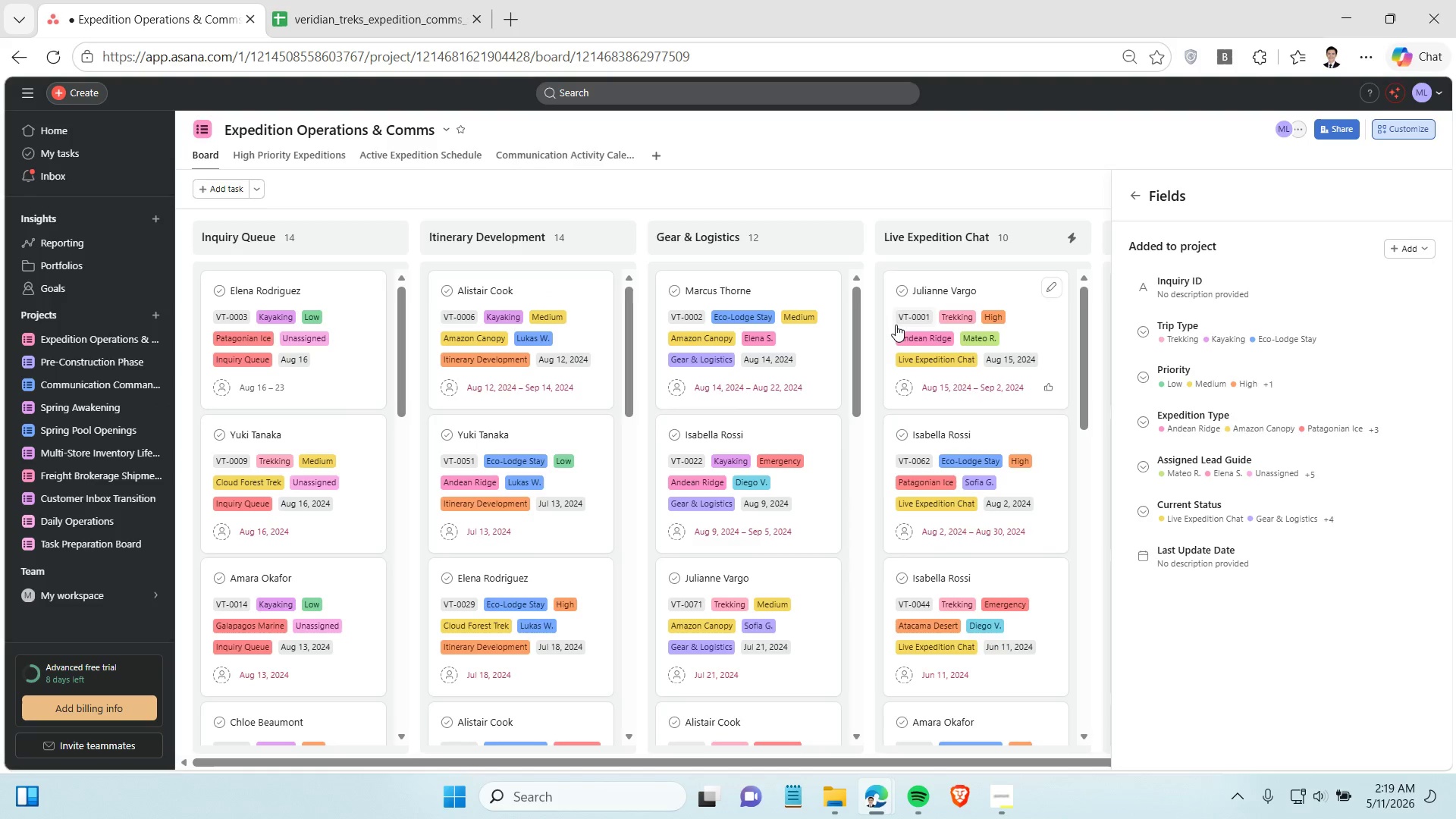 
left_click([1235, 326])
 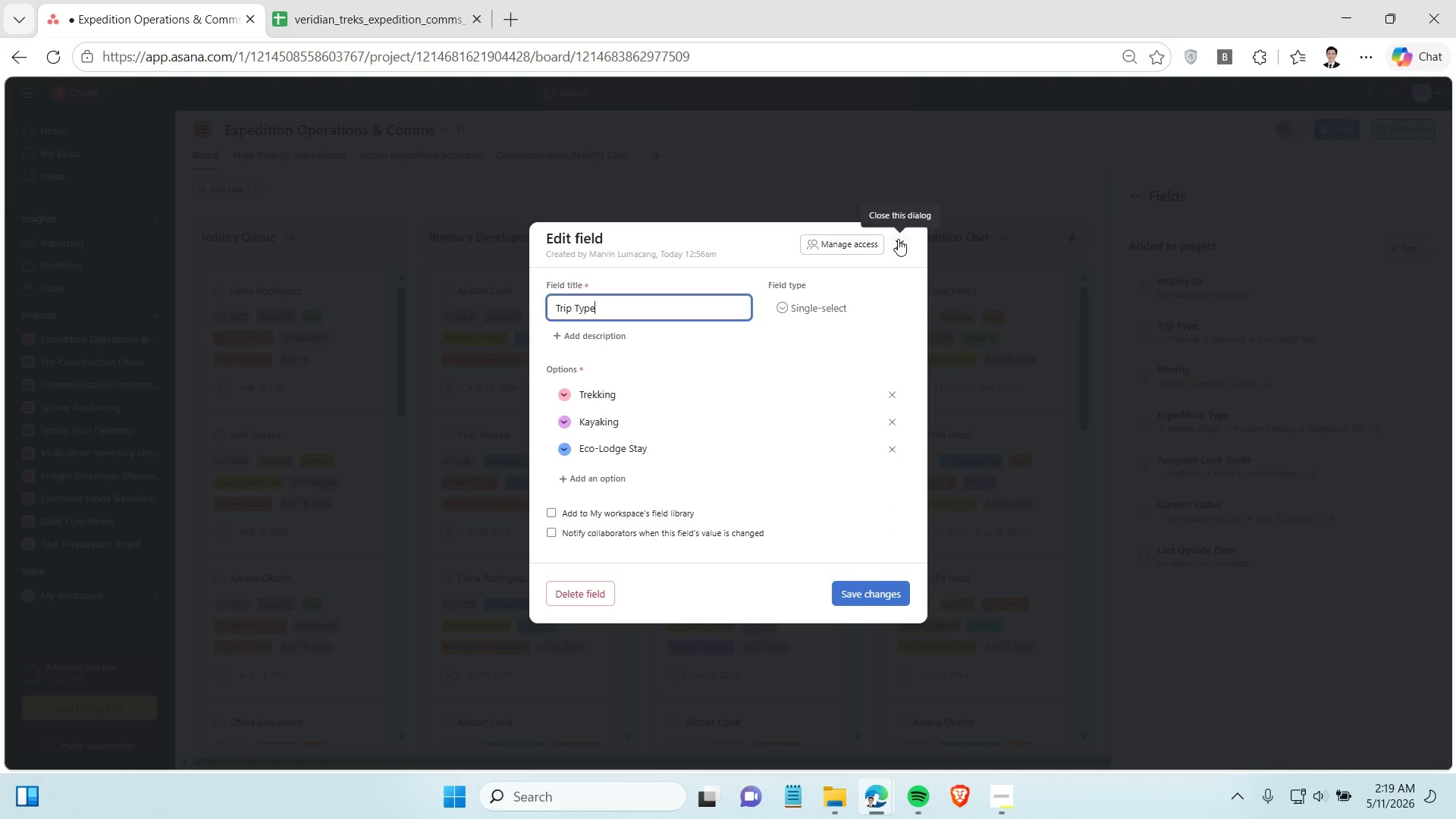 
left_click([898, 239])
 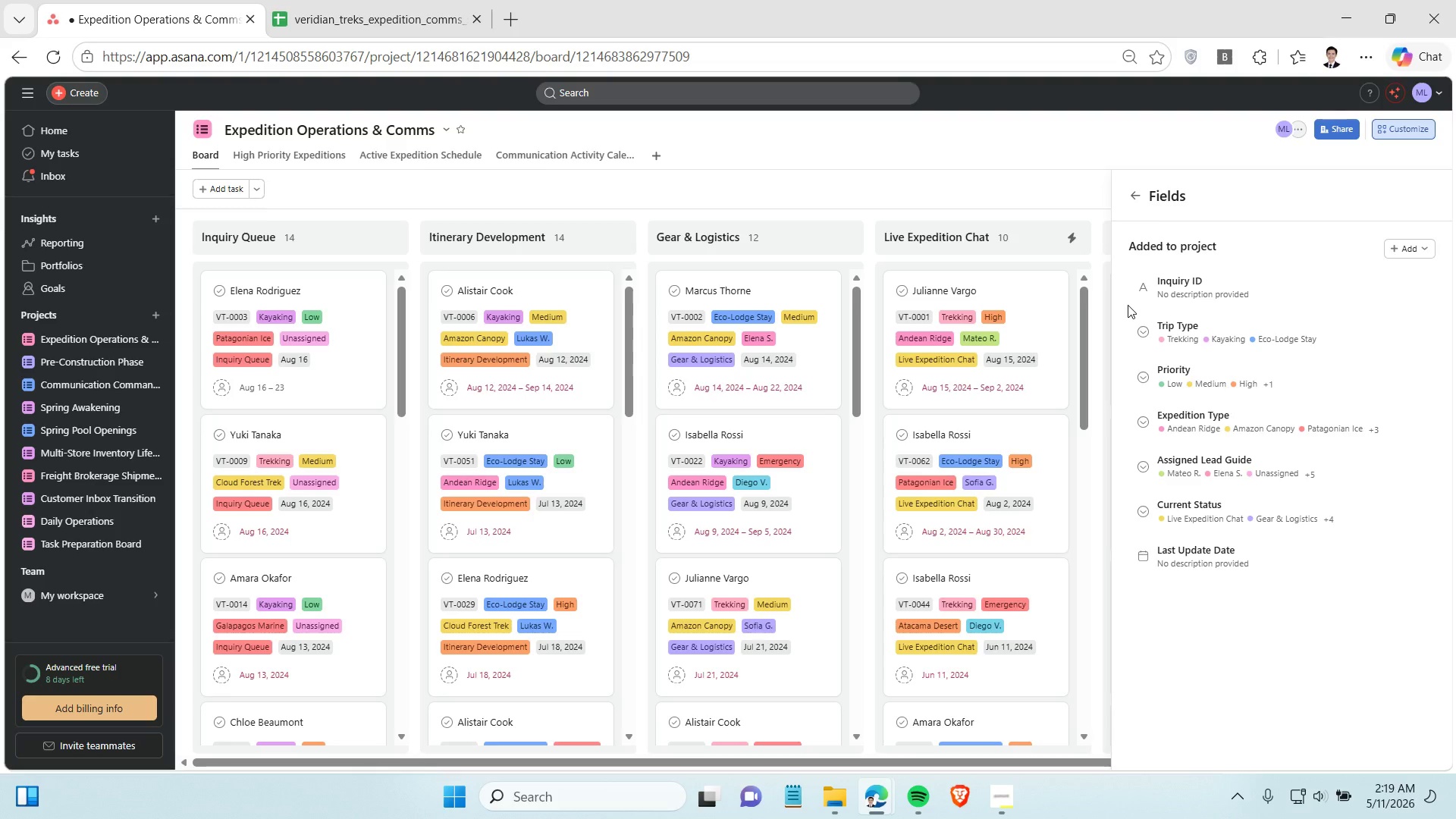 
left_click([1216, 380])
 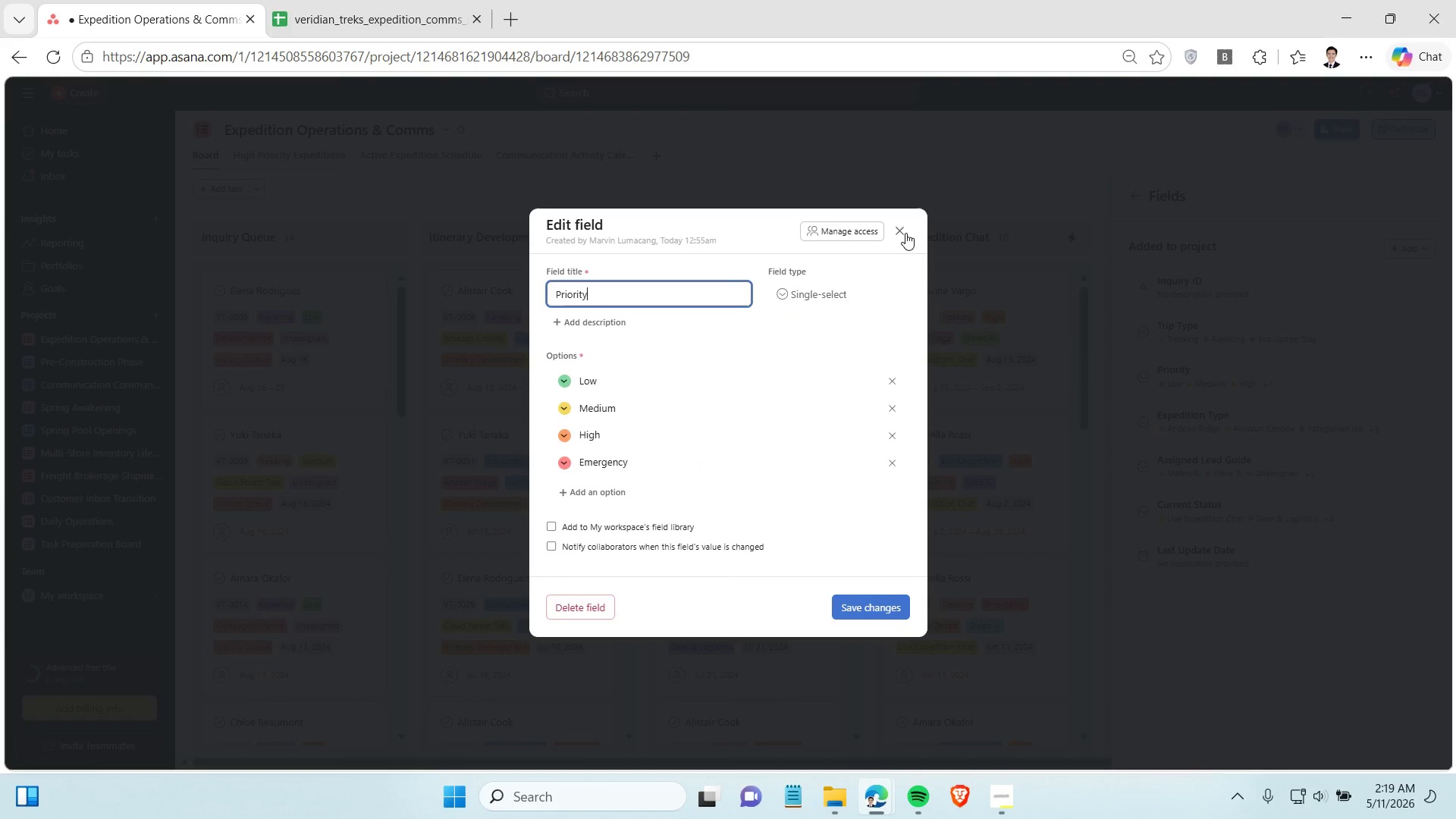 
left_click([902, 231])
 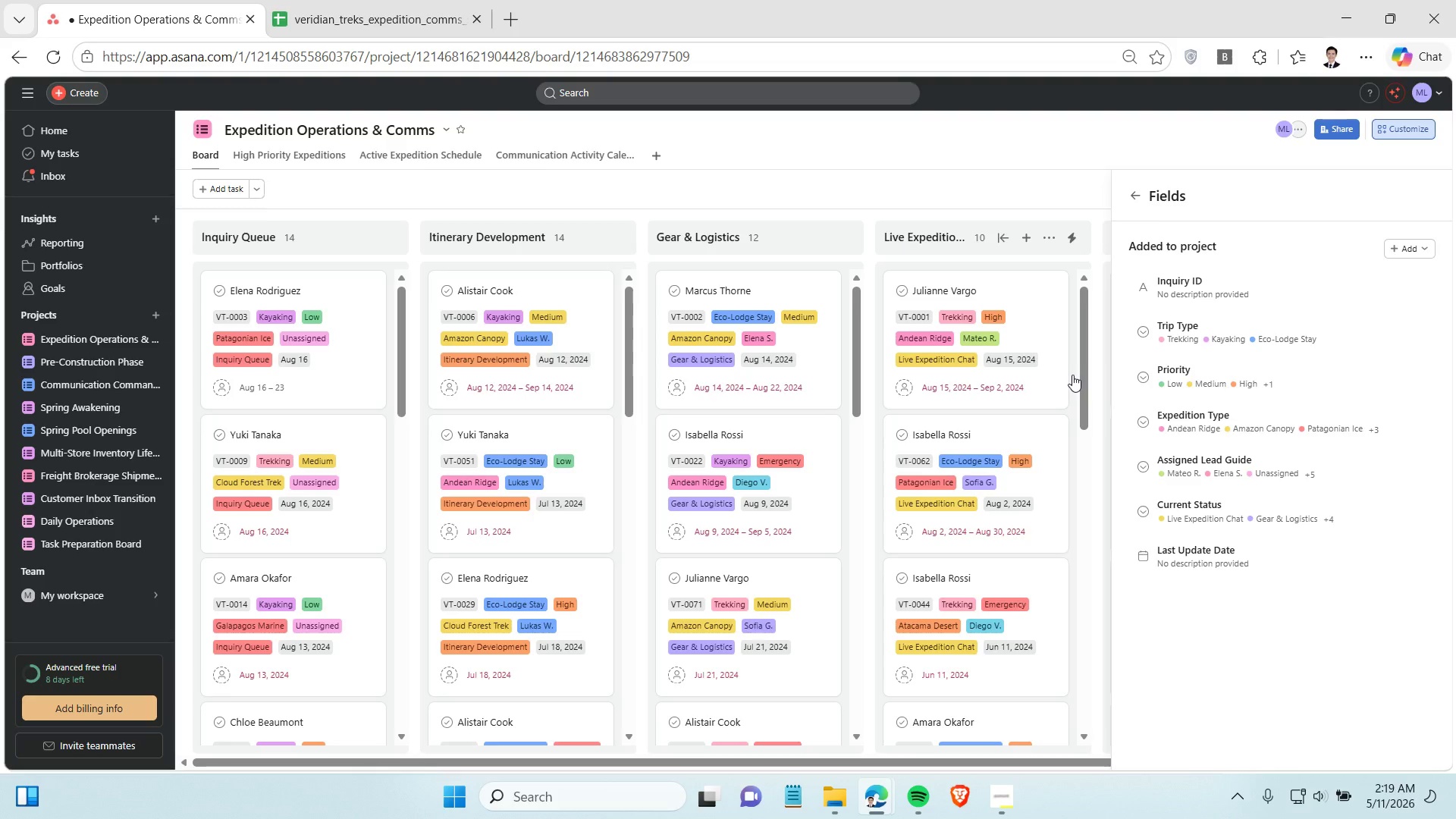 
left_click([1257, 427])
 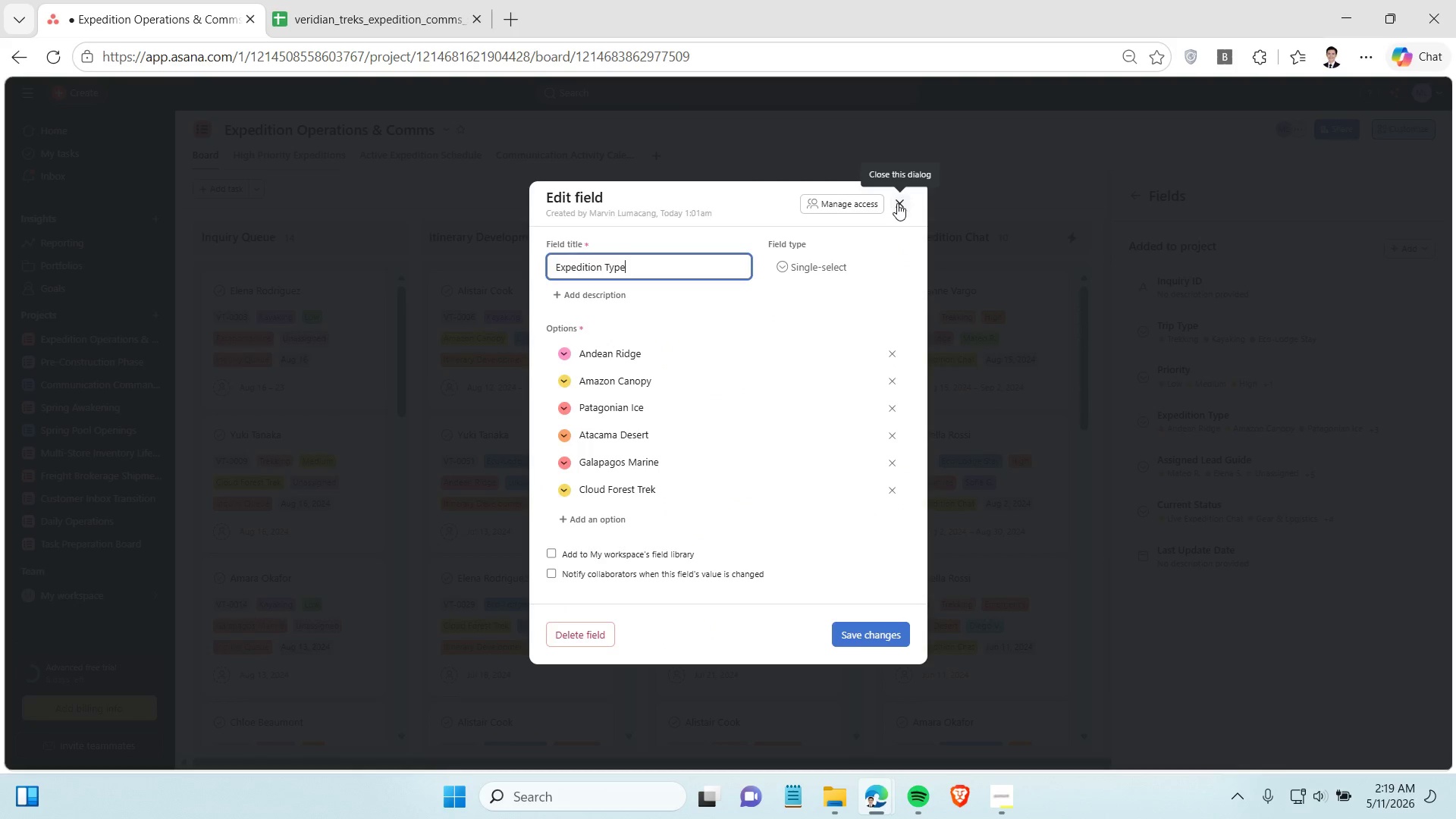 
left_click([897, 203])
 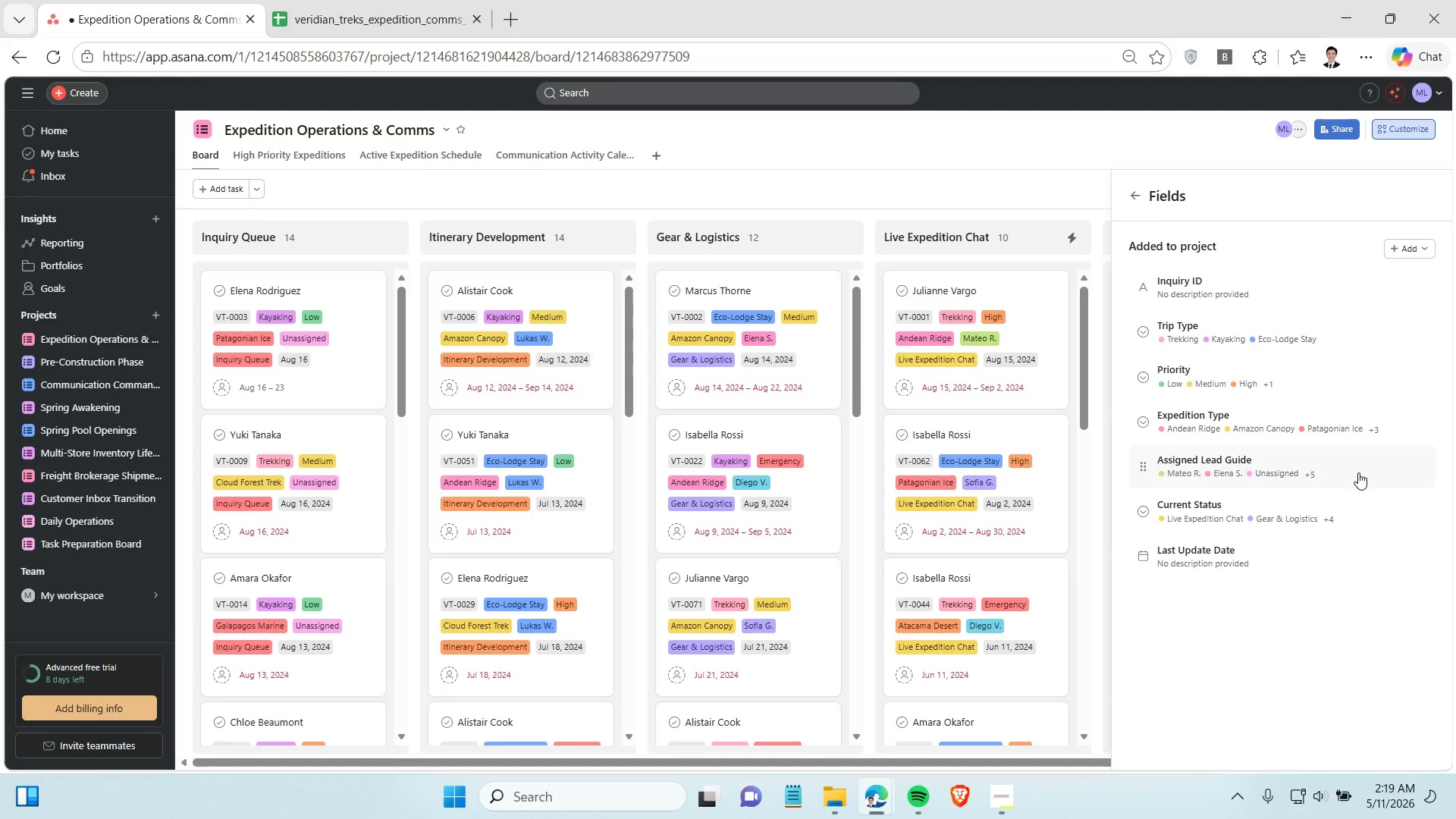 
left_click([1358, 472])
 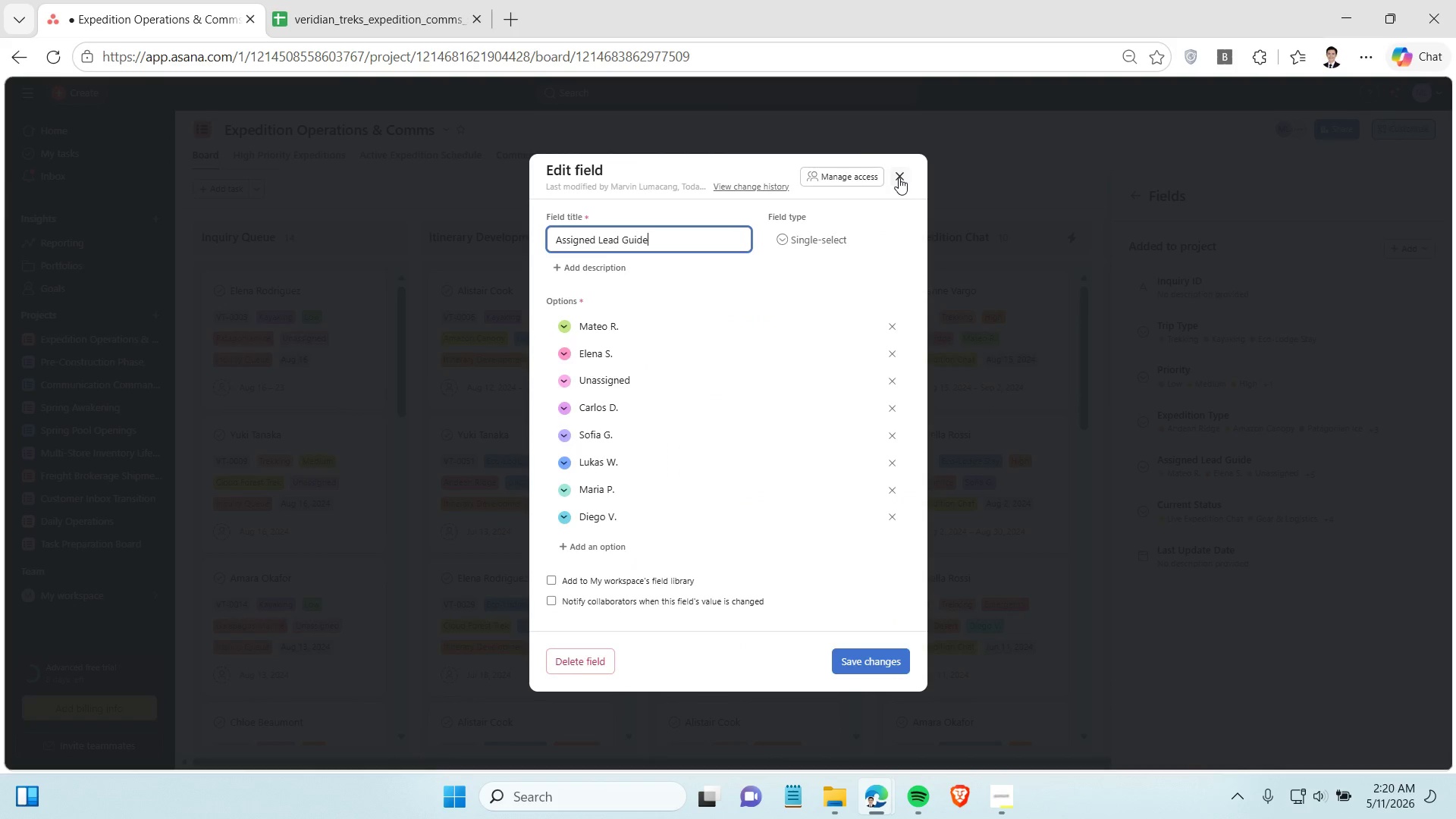 
left_click([899, 177])
 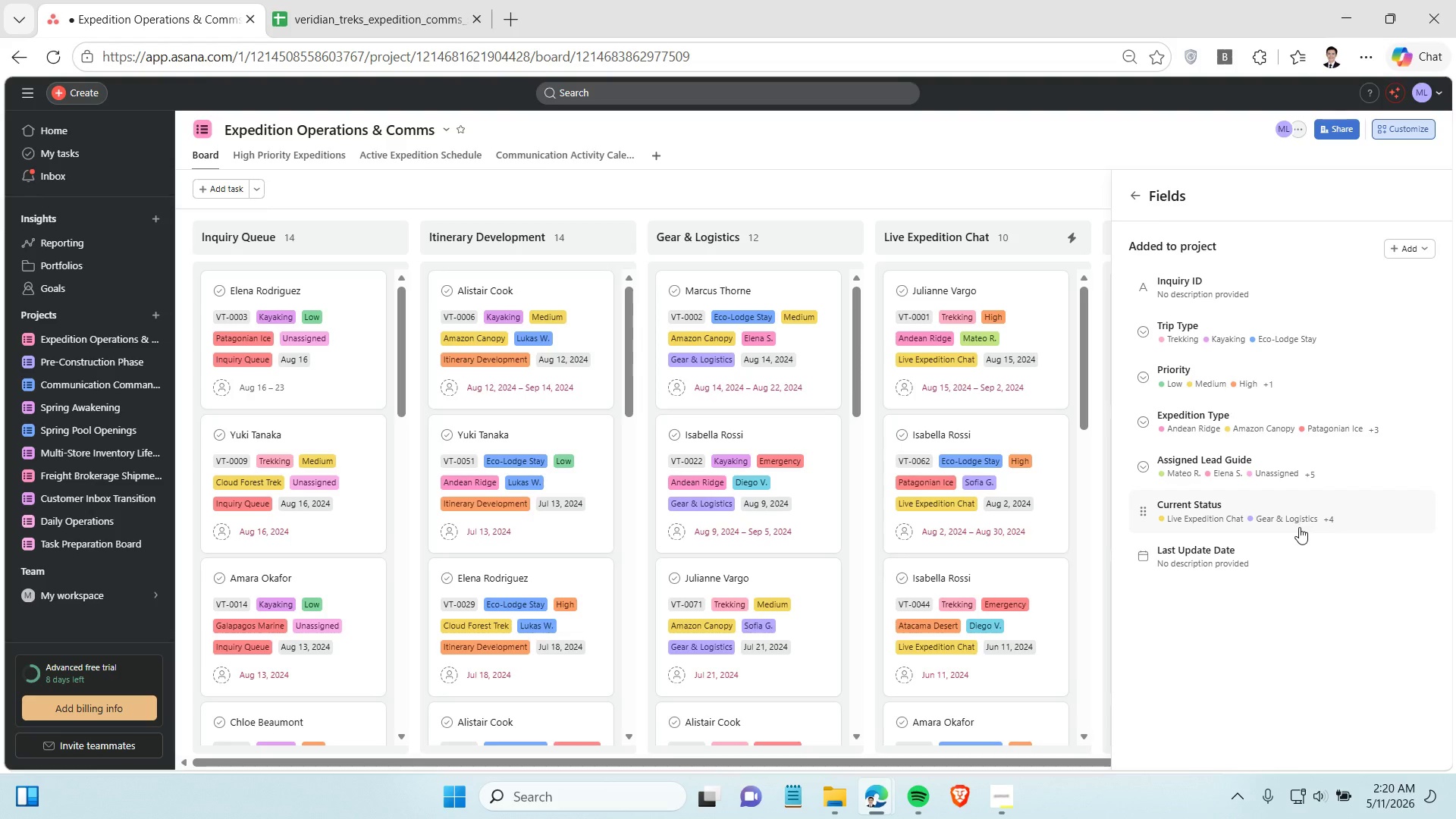 
left_click([1299, 526])
 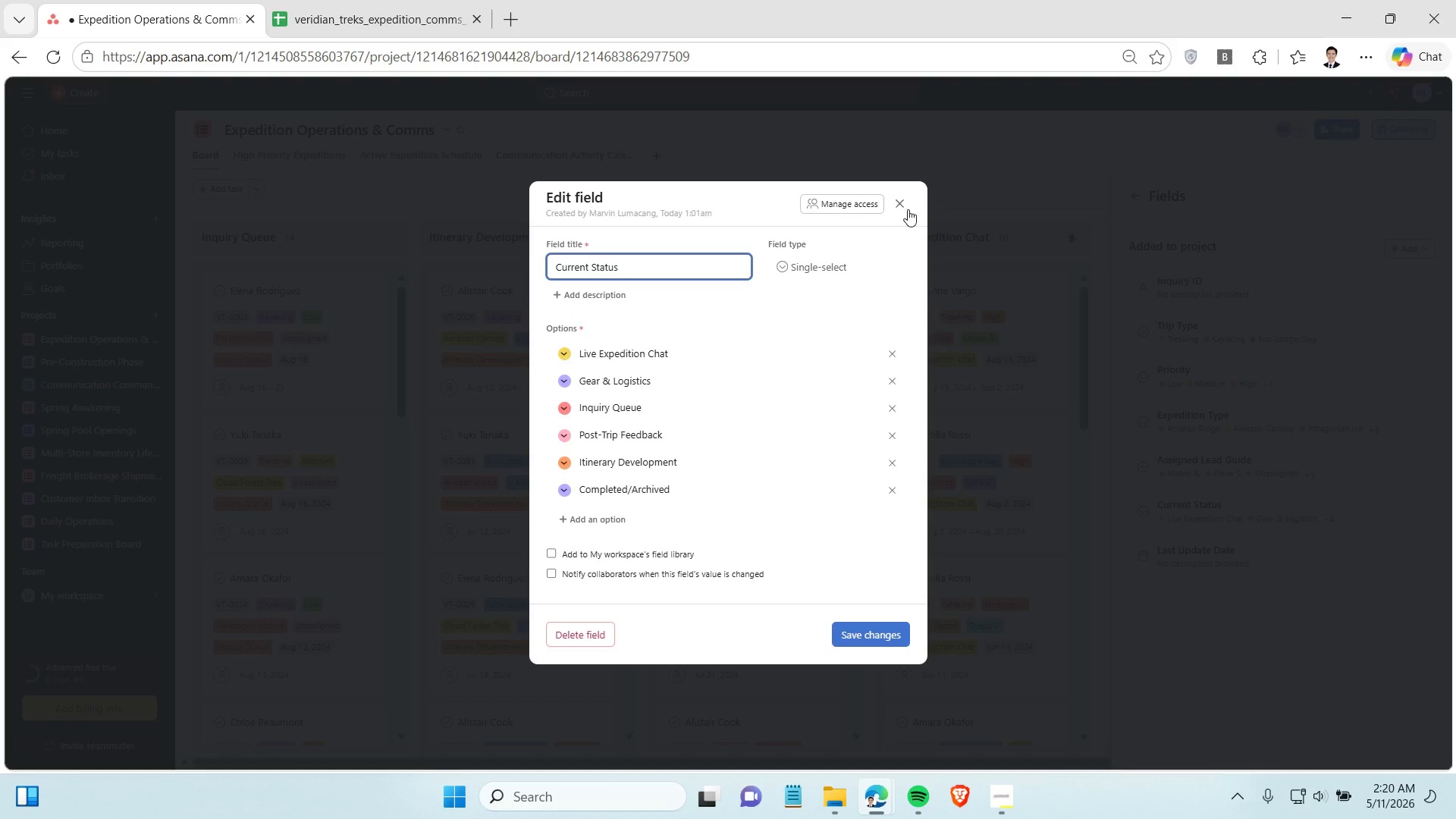 
left_click([908, 208])
 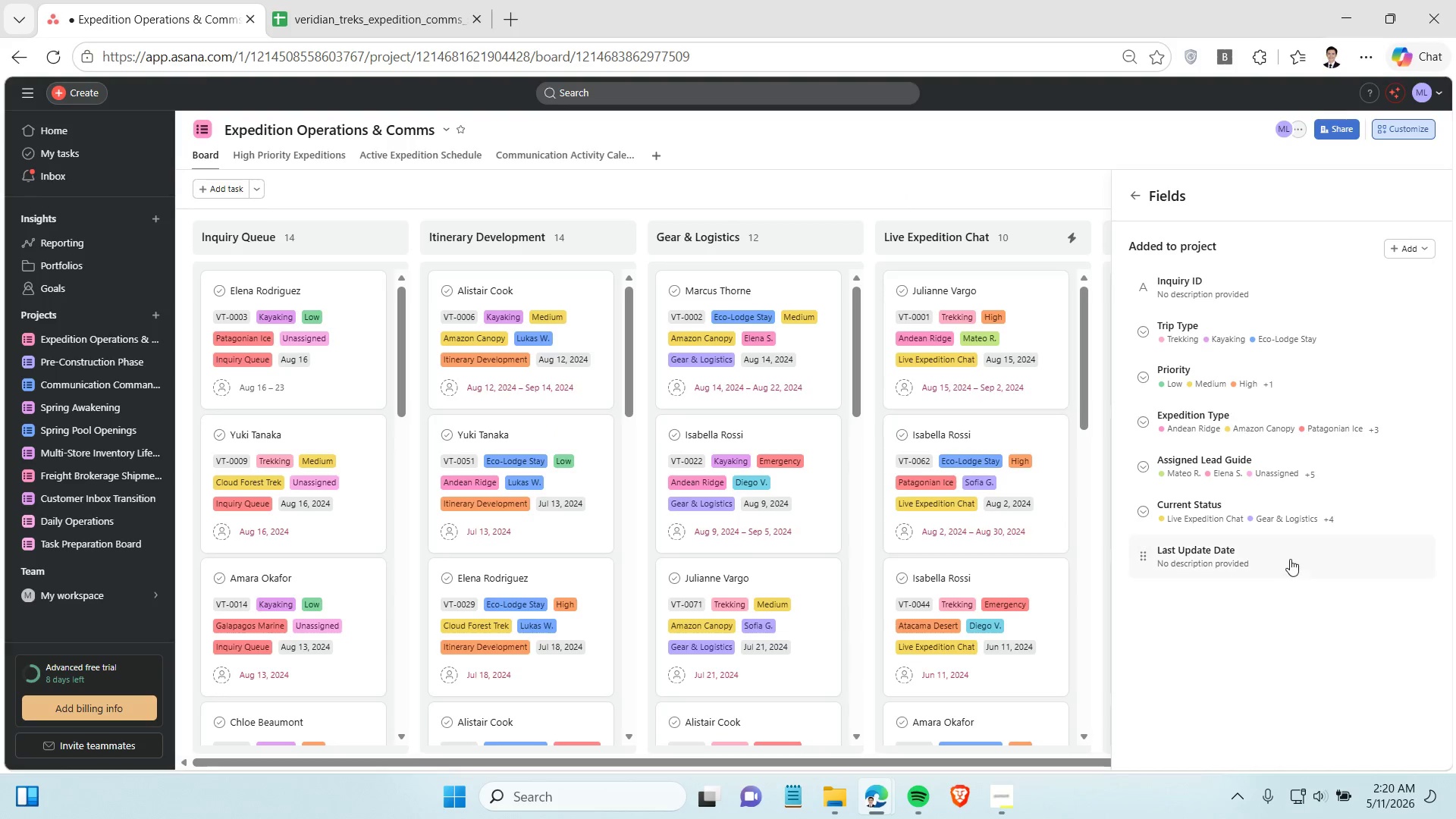 
left_click([1290, 557])
 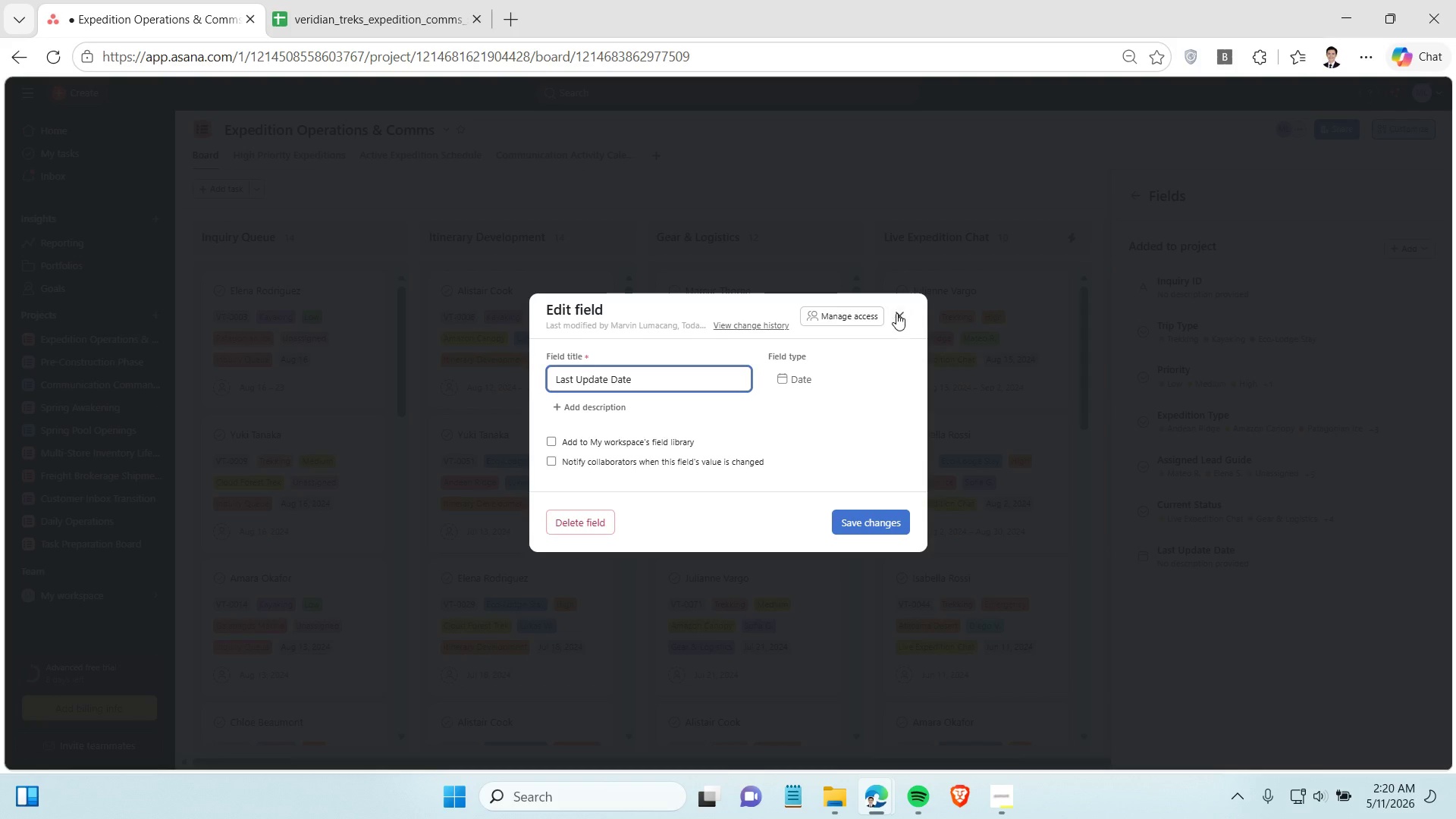 
left_click([896, 313])
 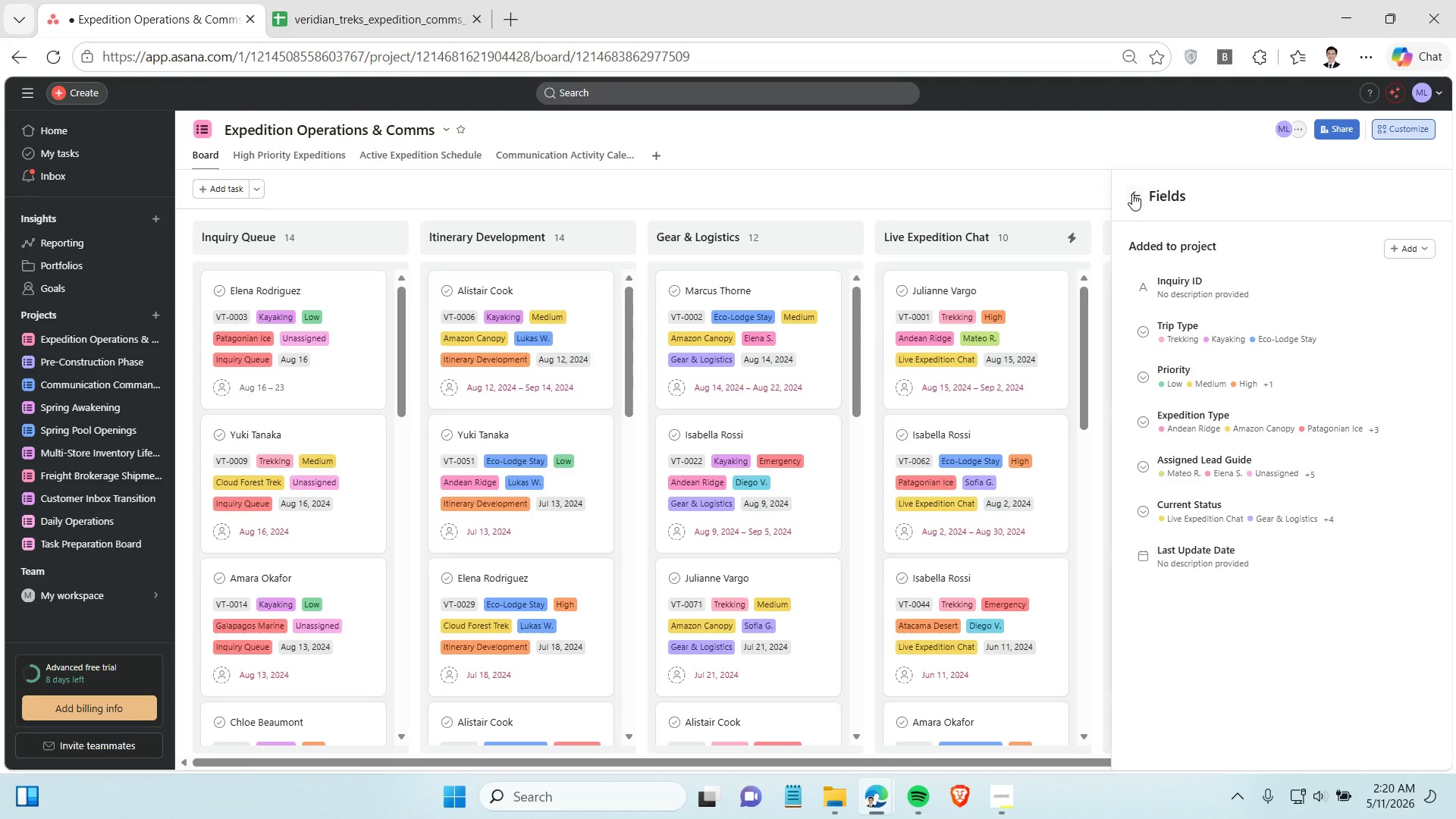 
left_click([1132, 193])
 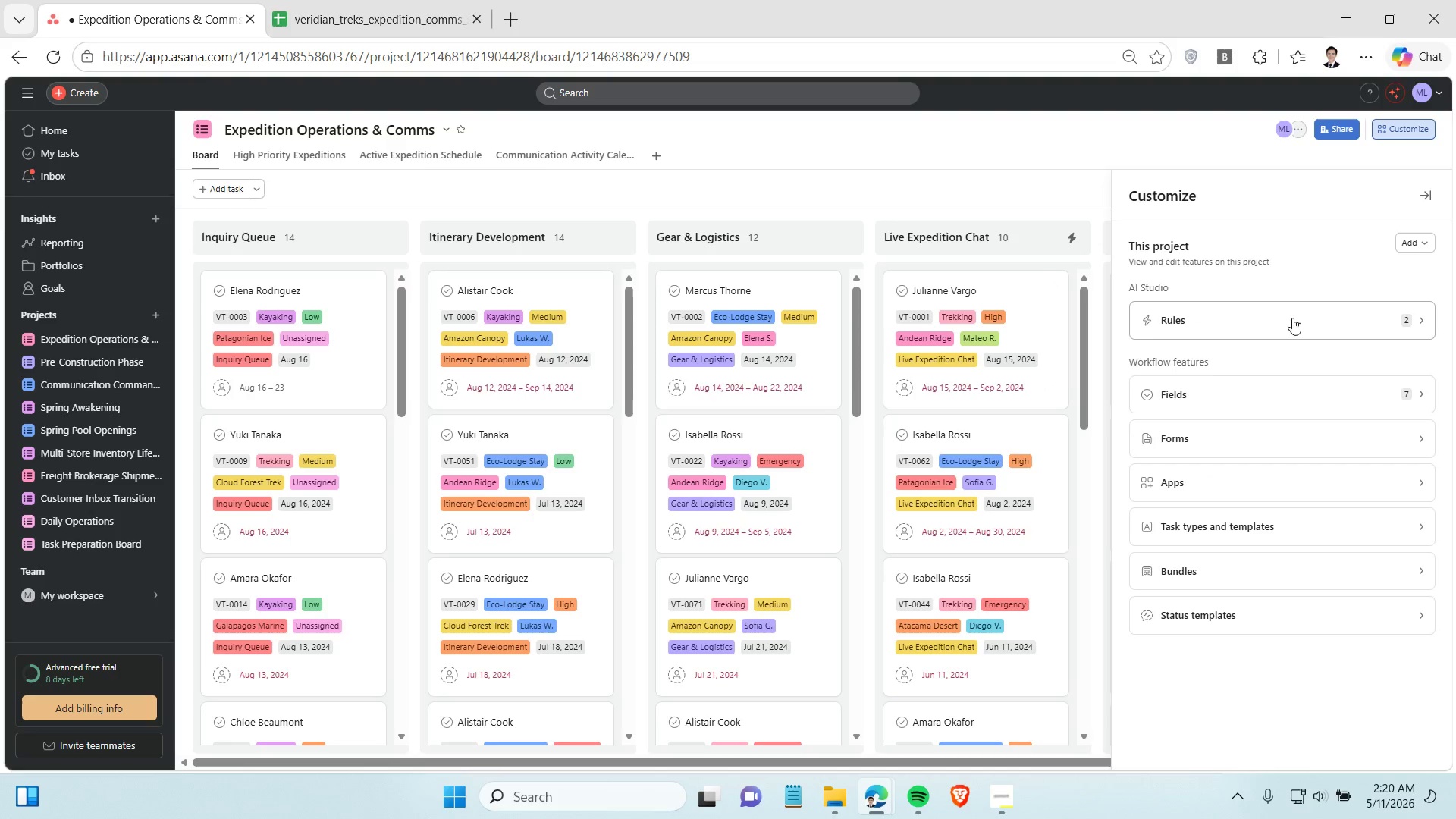 
left_click([1292, 318])
 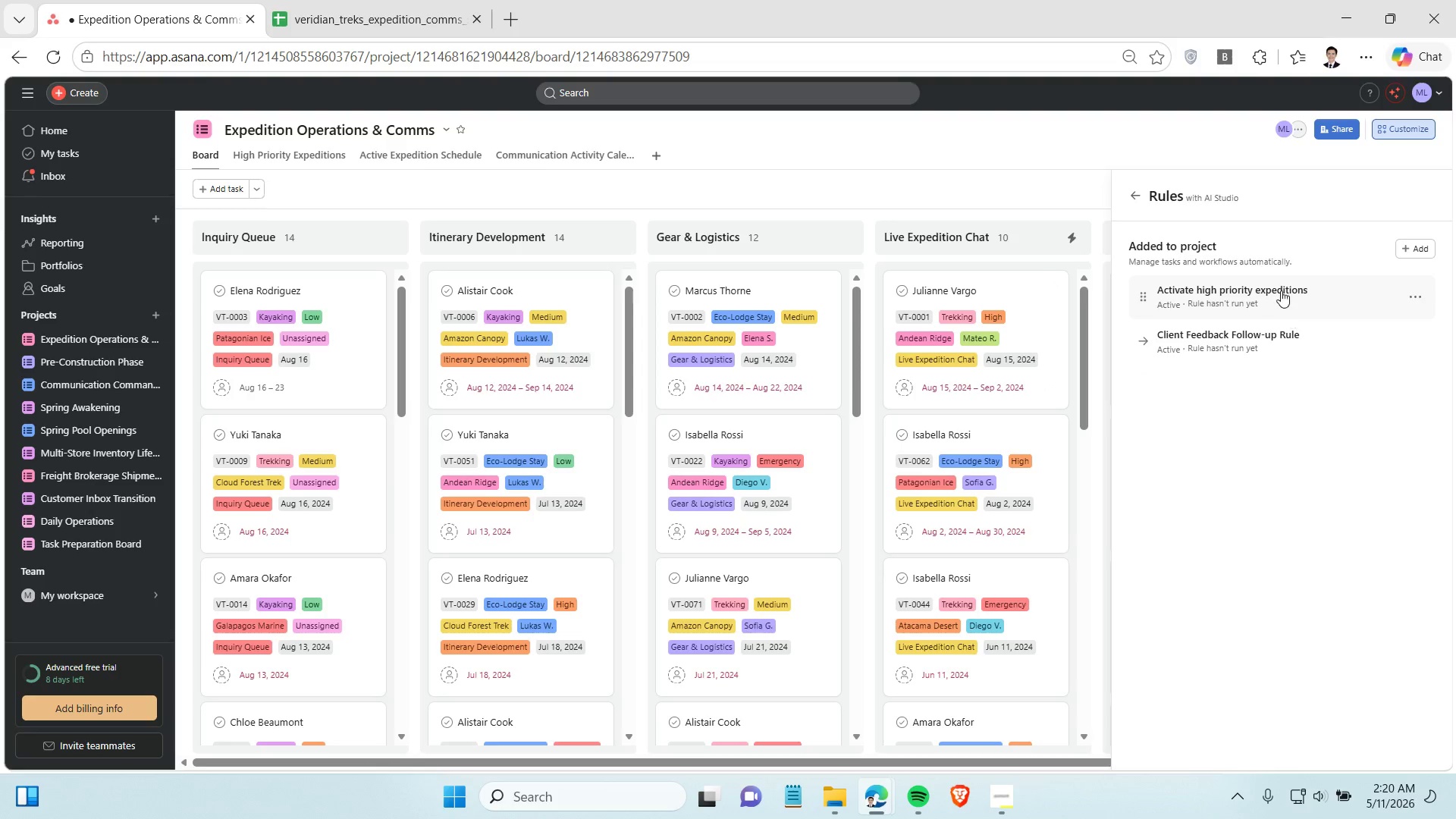 
left_click([1281, 289])
 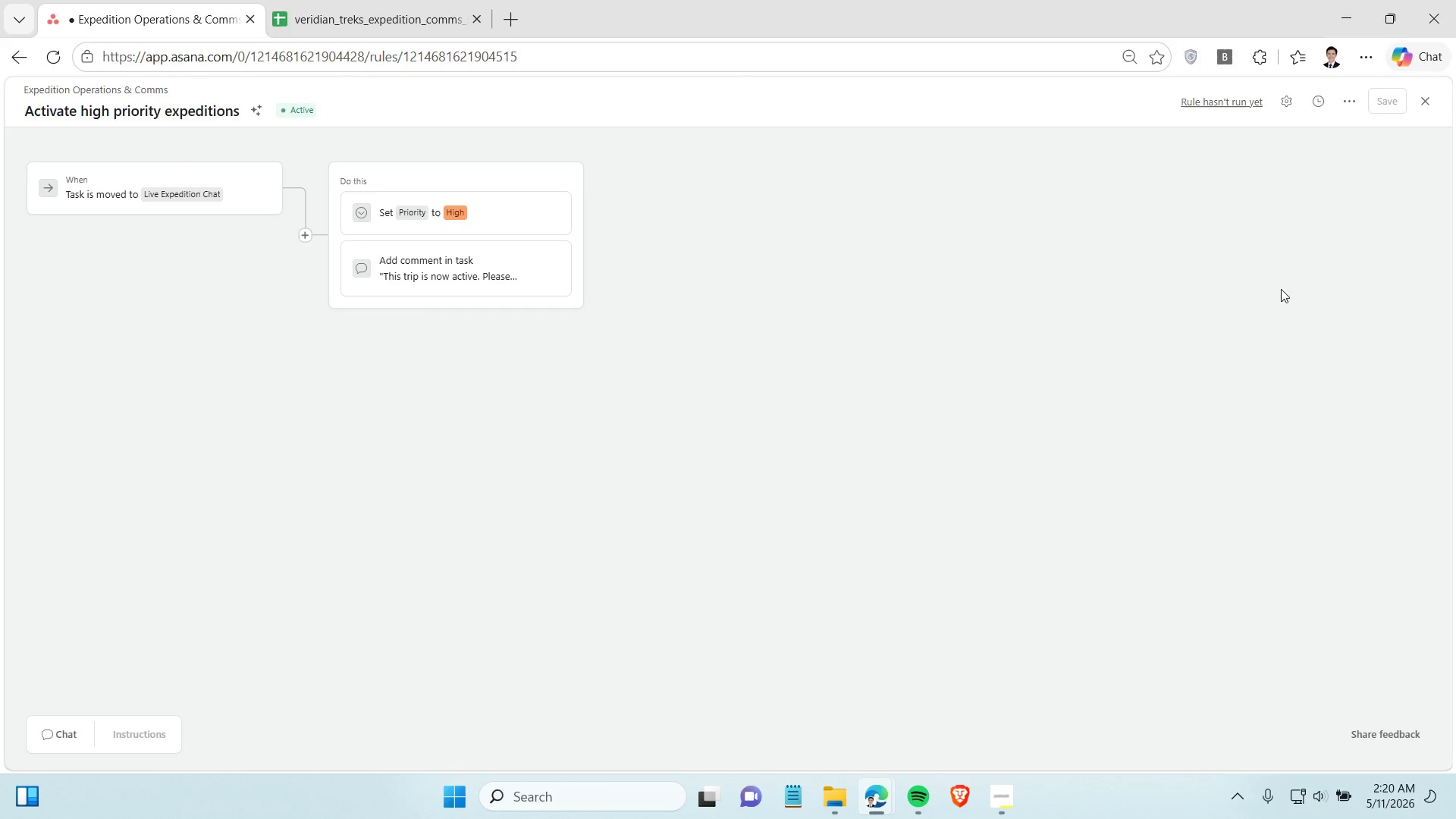 
mouse_move([34, 87])
 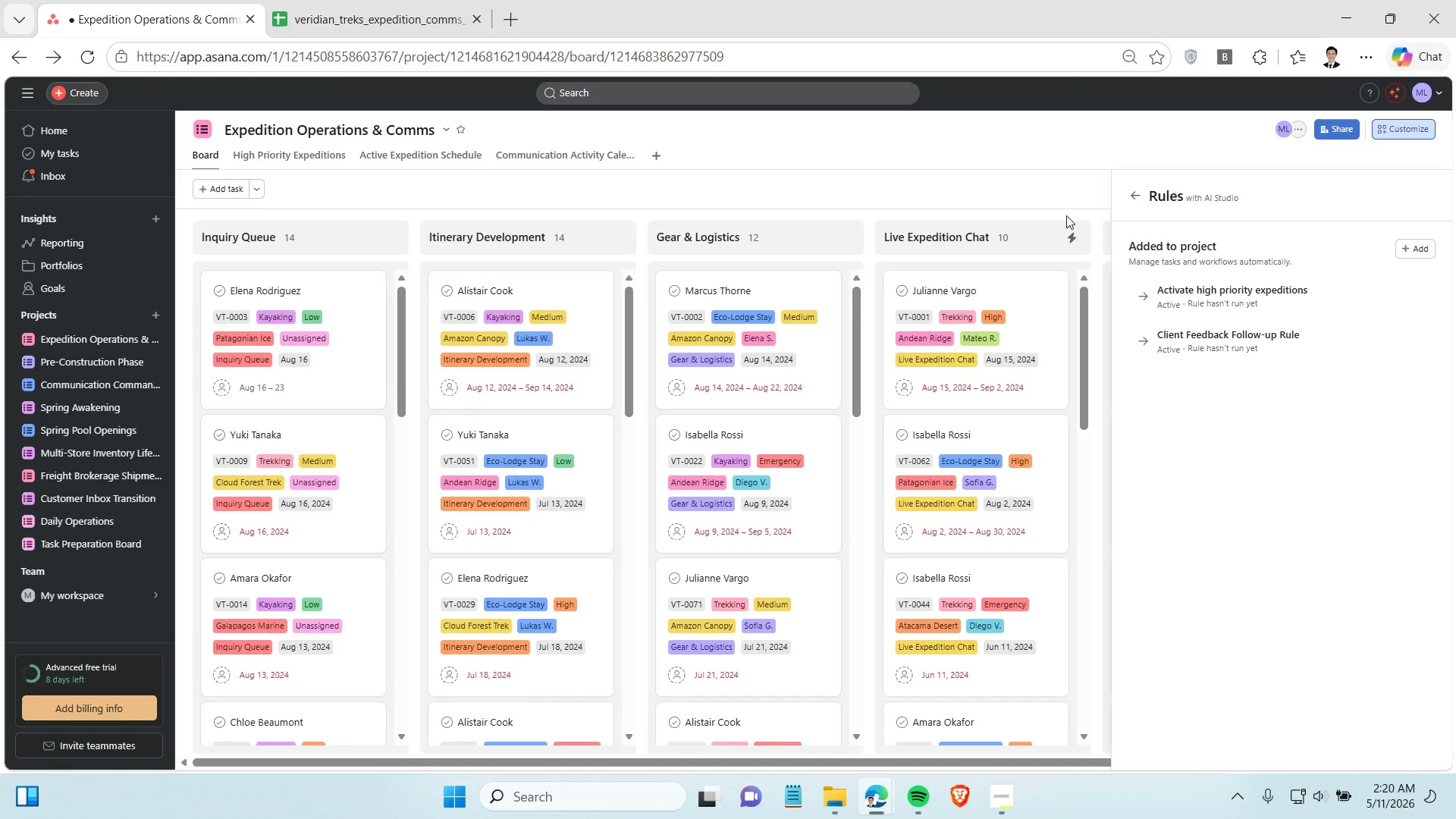 
left_click([1058, 191])
 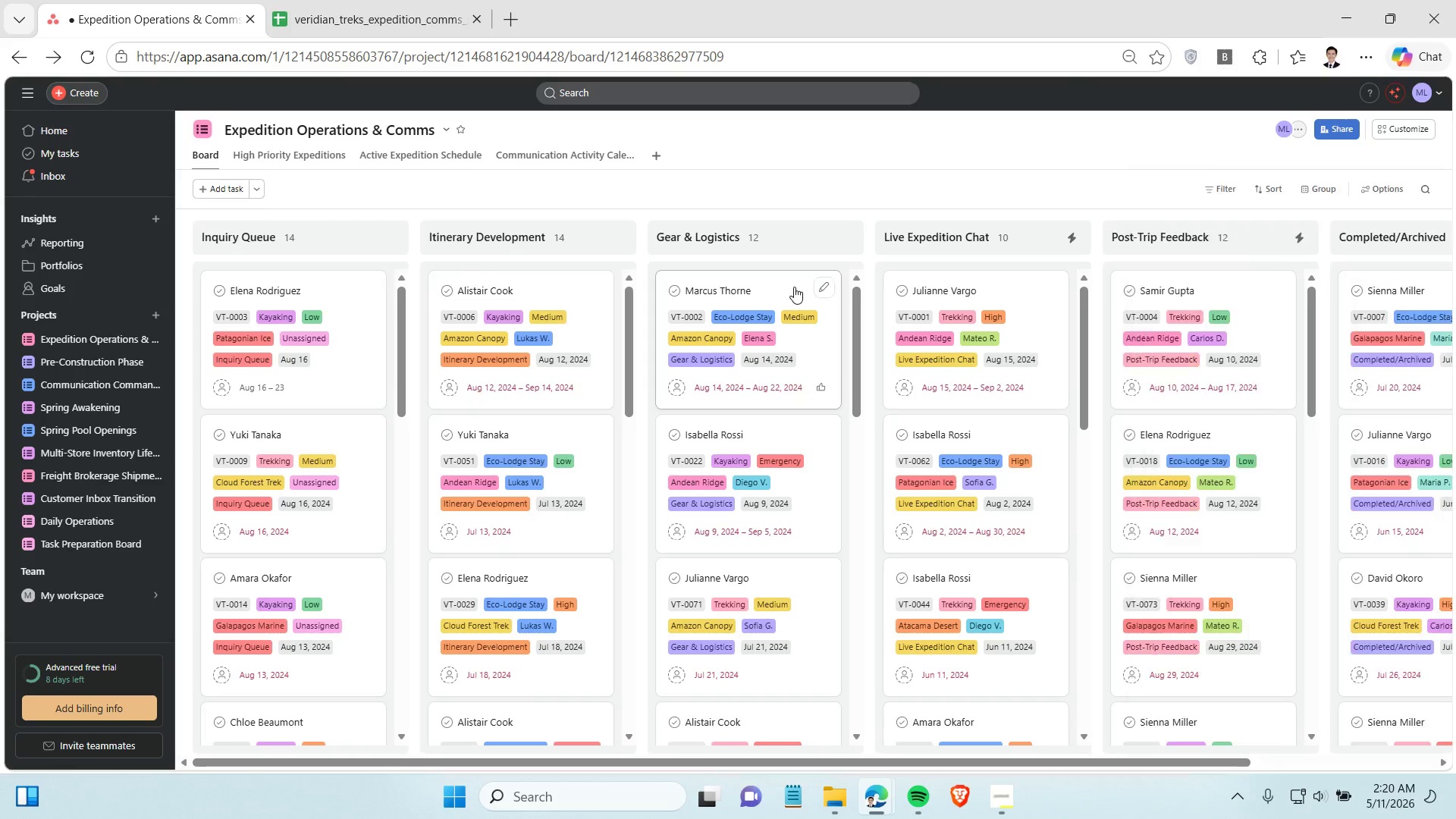 
left_click_drag(start_coordinate=[784, 290], to_coordinate=[1007, 309])
 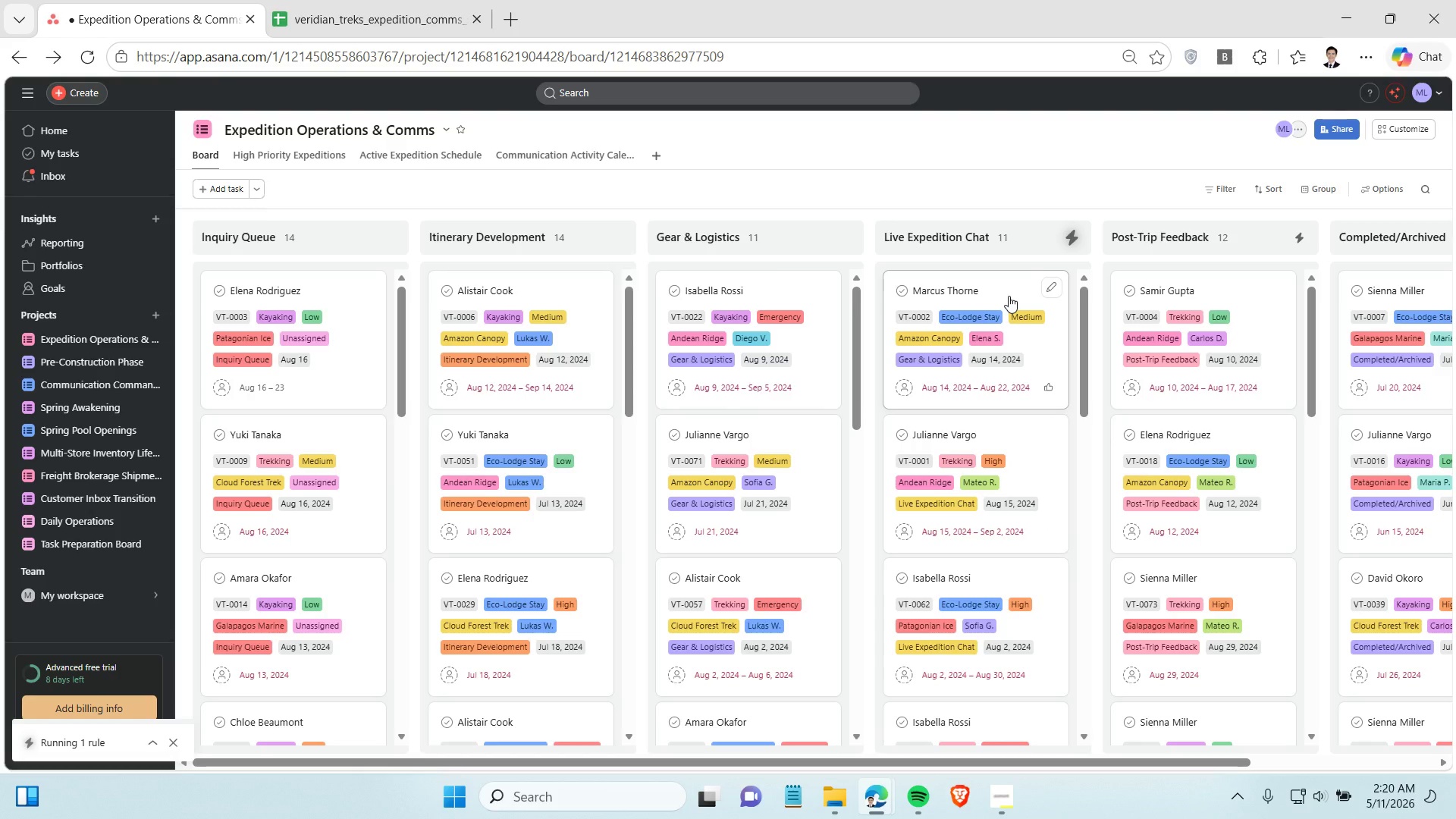 
wait(9.27)
 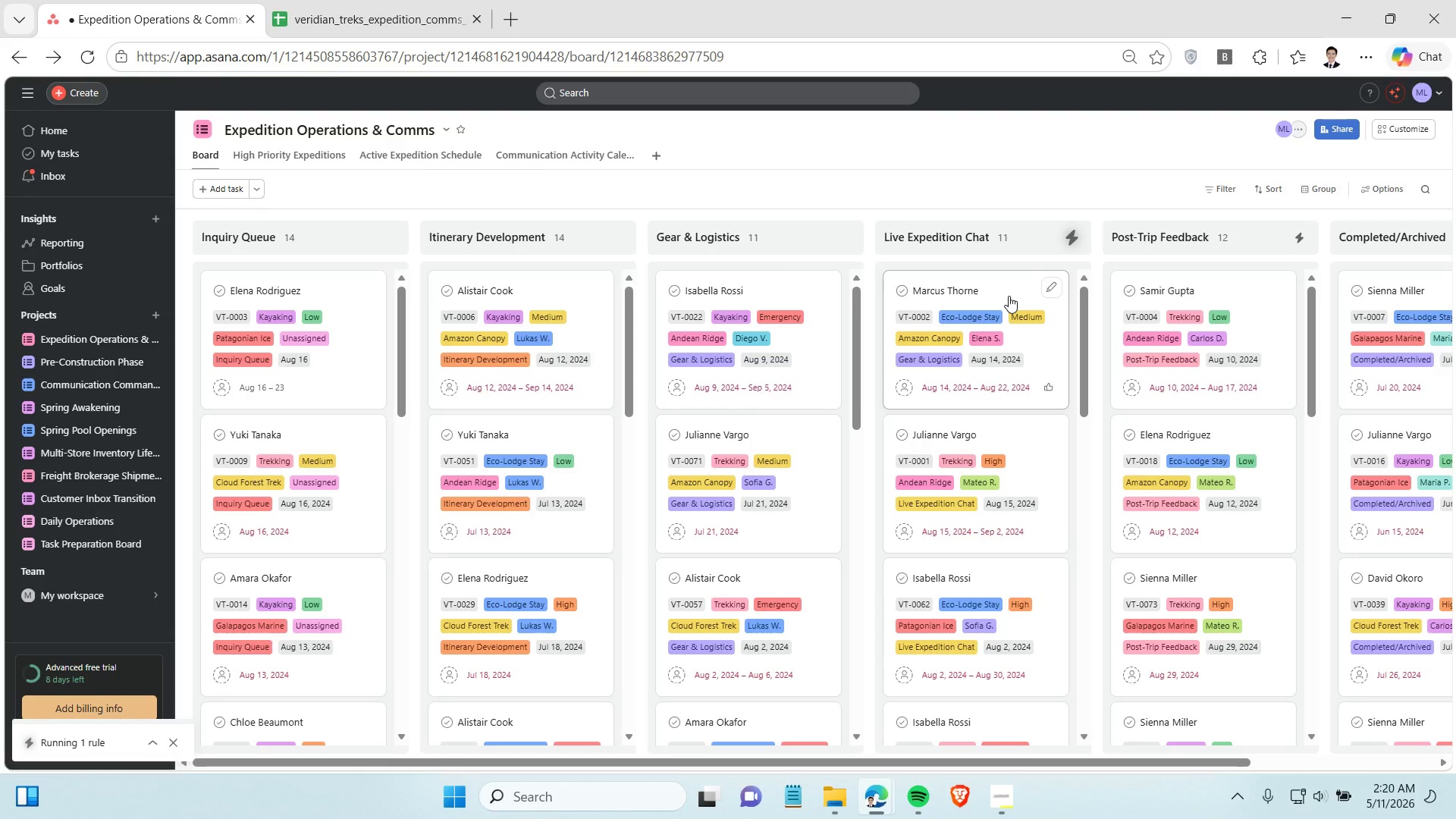 
left_click([1429, 130])
 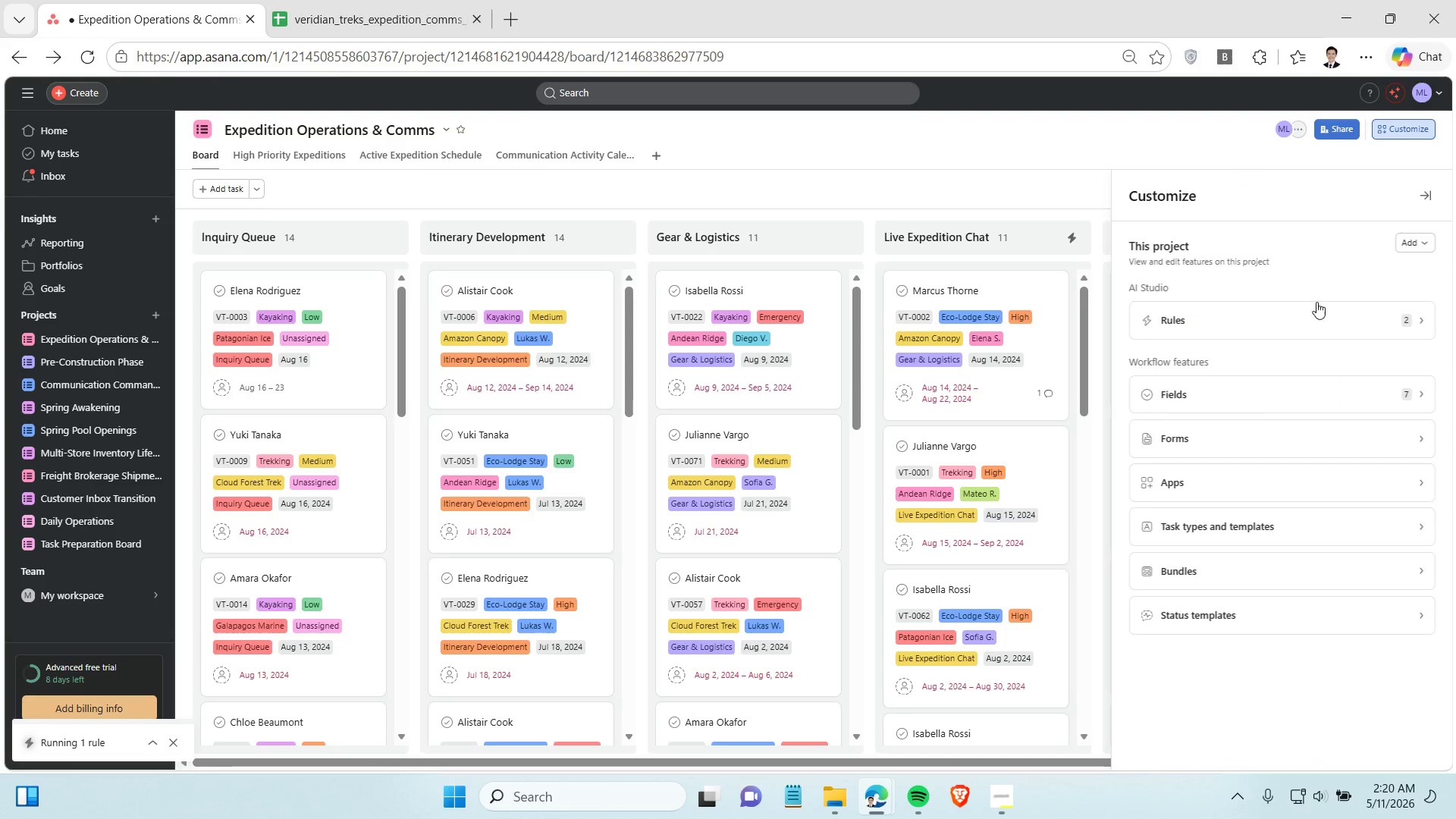 
left_click([1318, 325])
 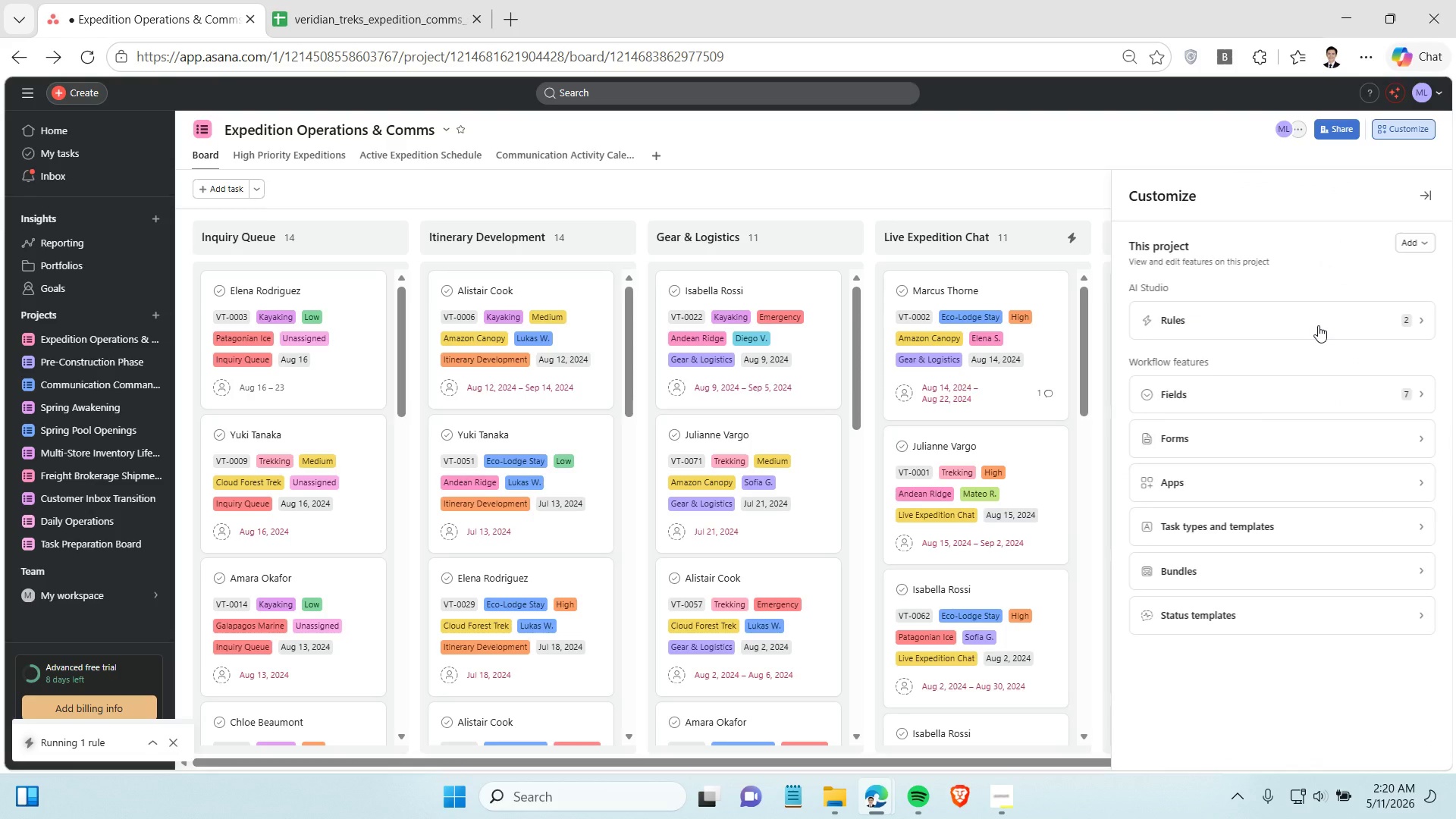 
left_click([1281, 336])
 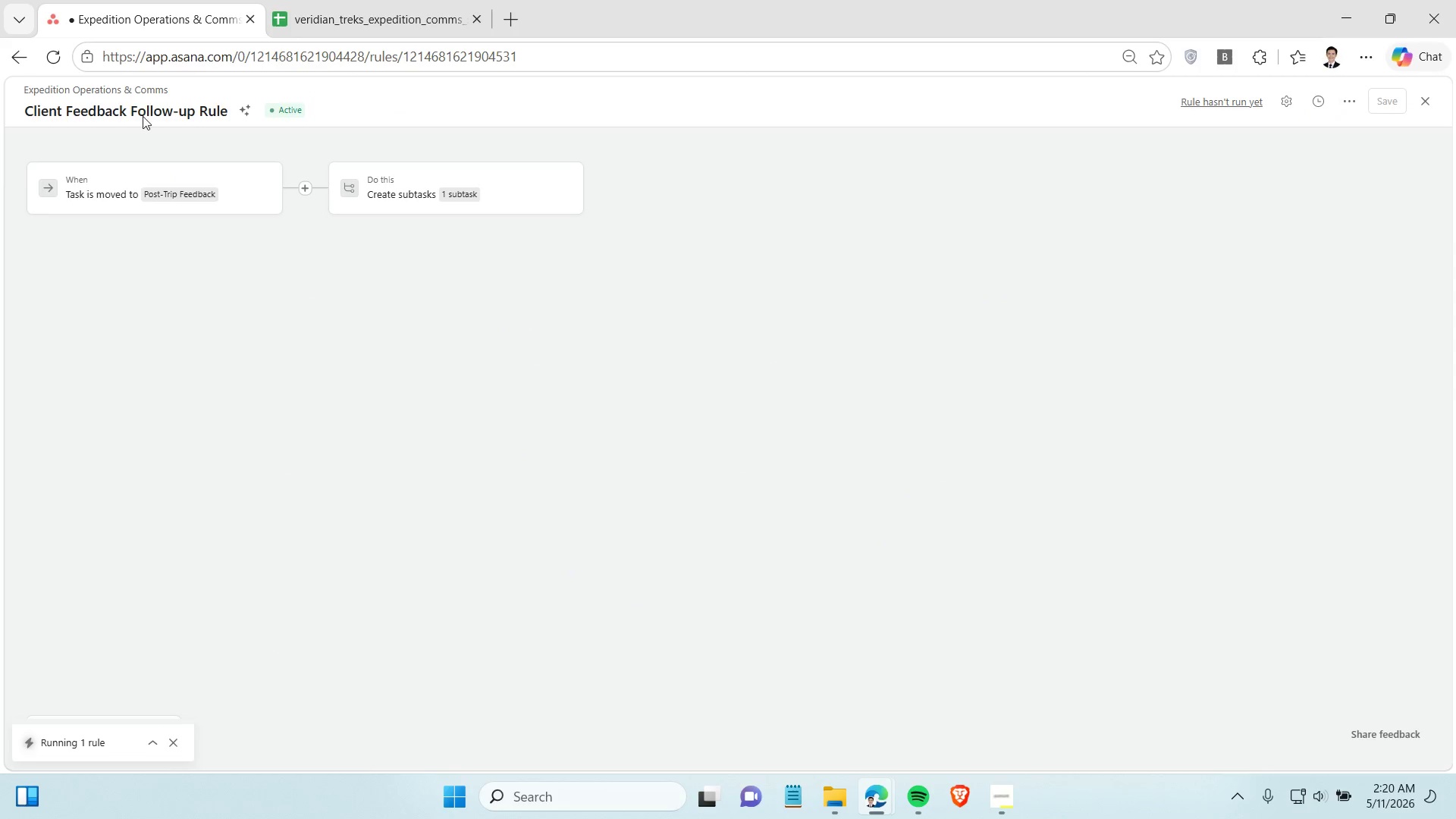 
left_click([17, 59])
 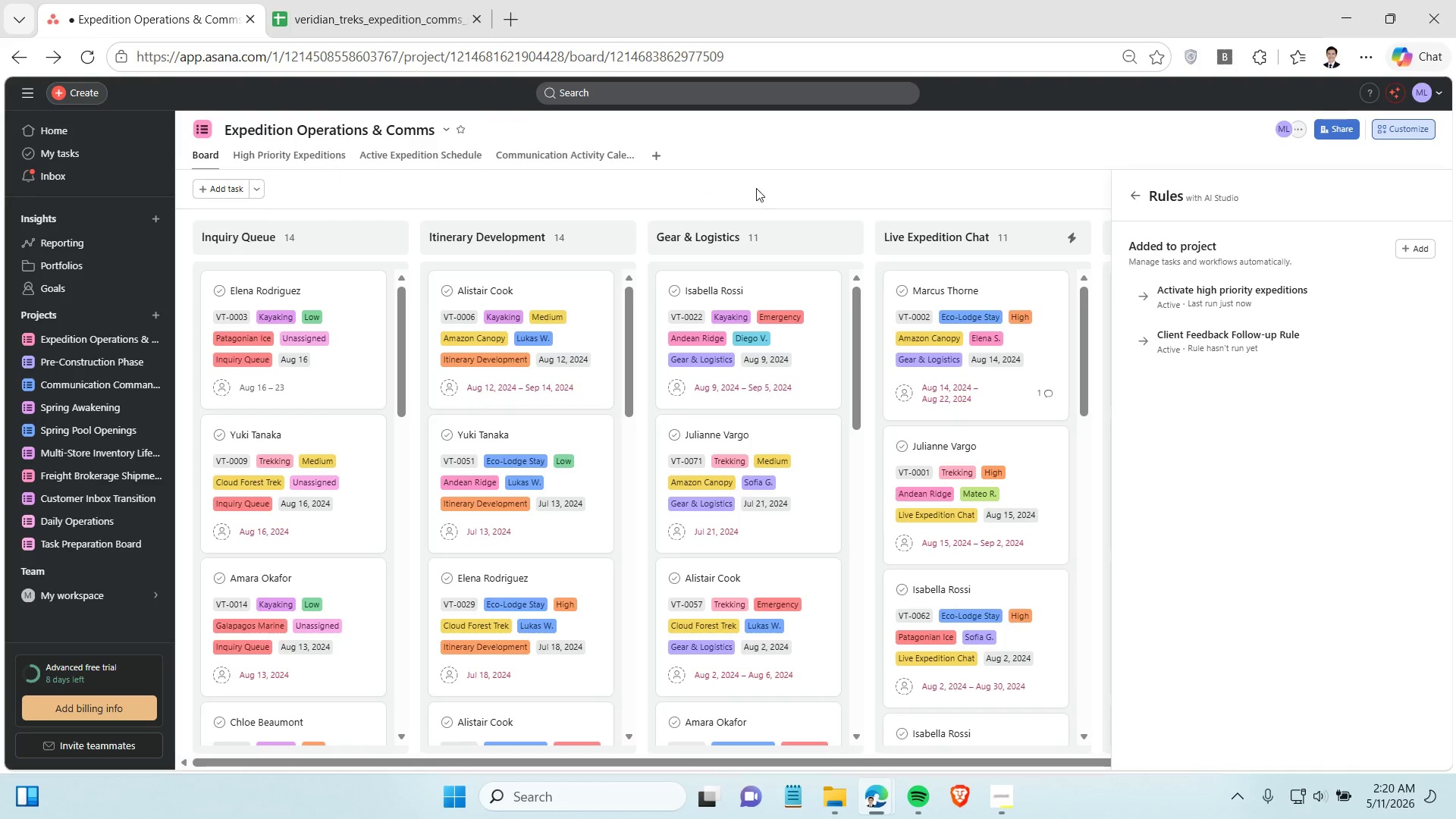 
left_click([852, 192])
 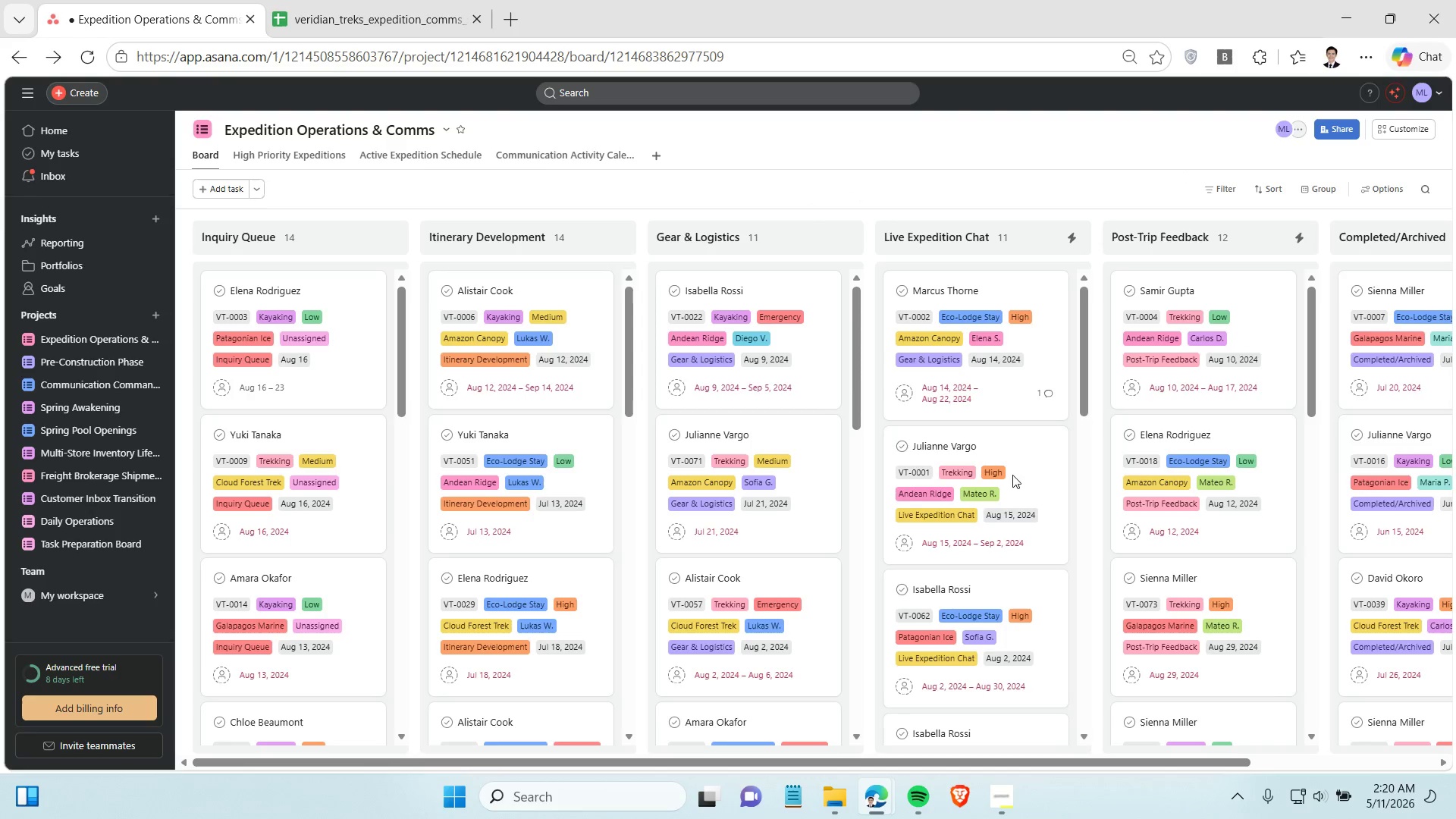 
left_click_drag(start_coordinate=[1007, 438], to_coordinate=[1228, 303])
 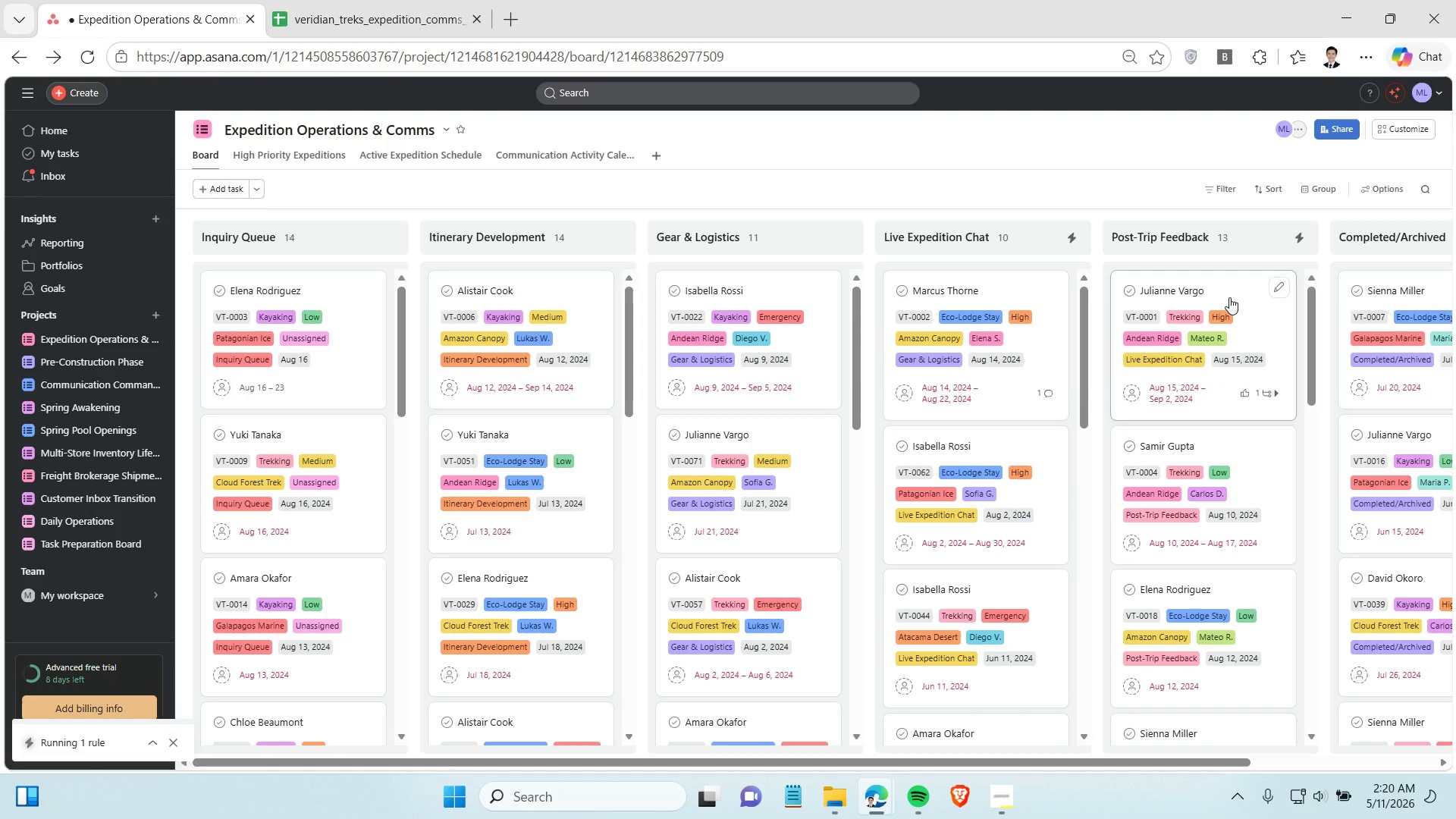 
wait(7.64)
 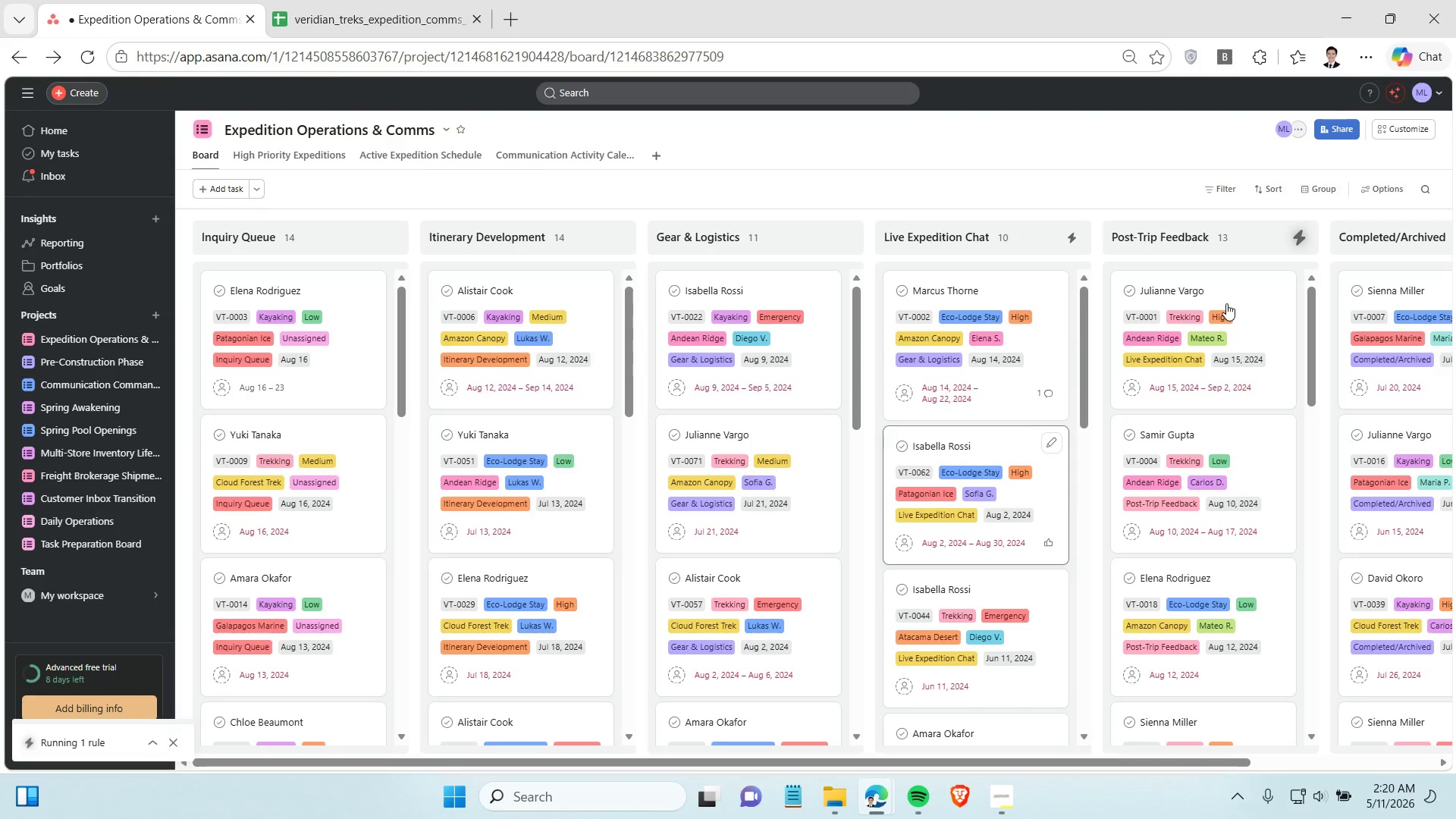 
left_click([1006, 393])
 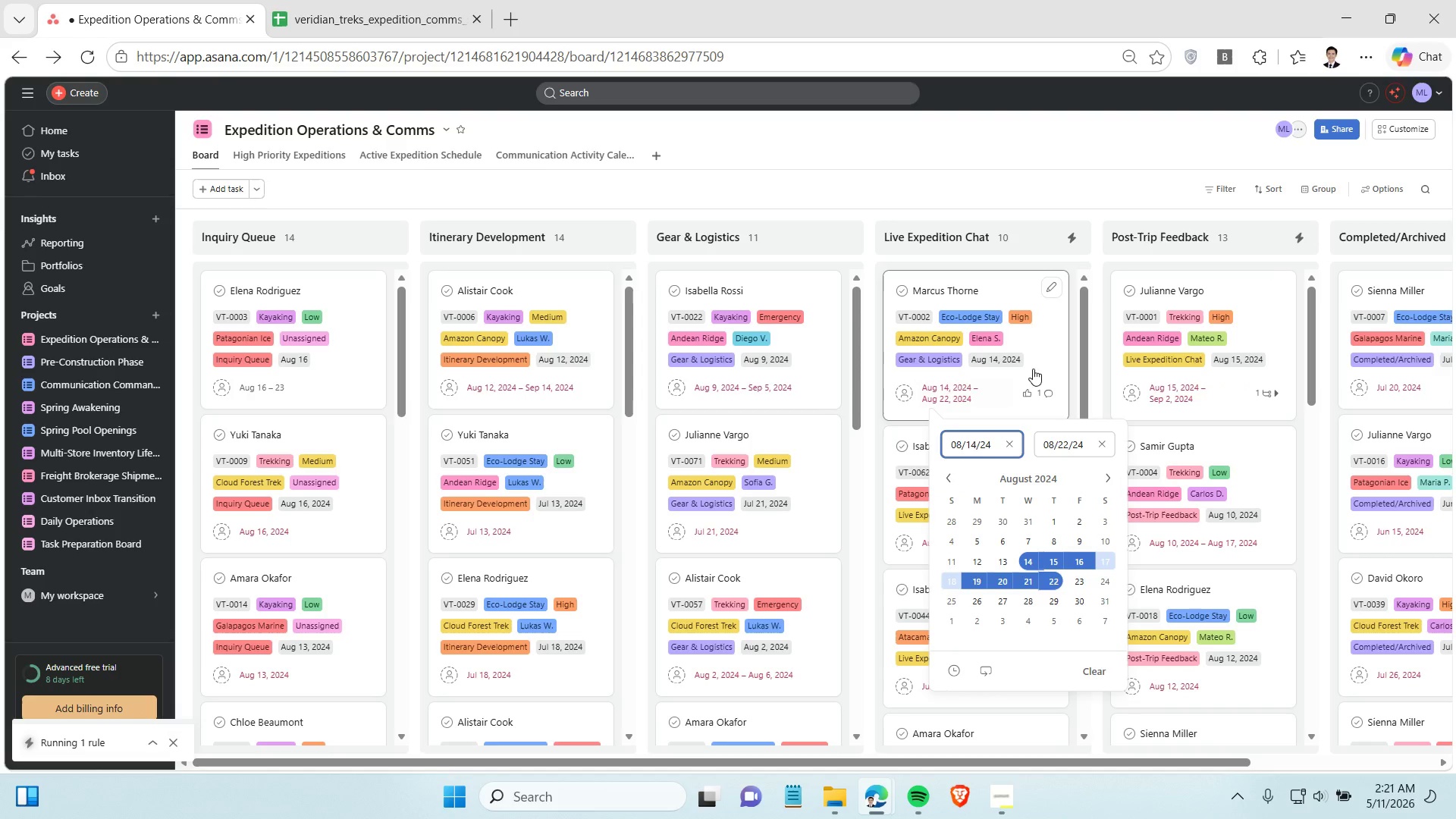 
left_click([1046, 359])
 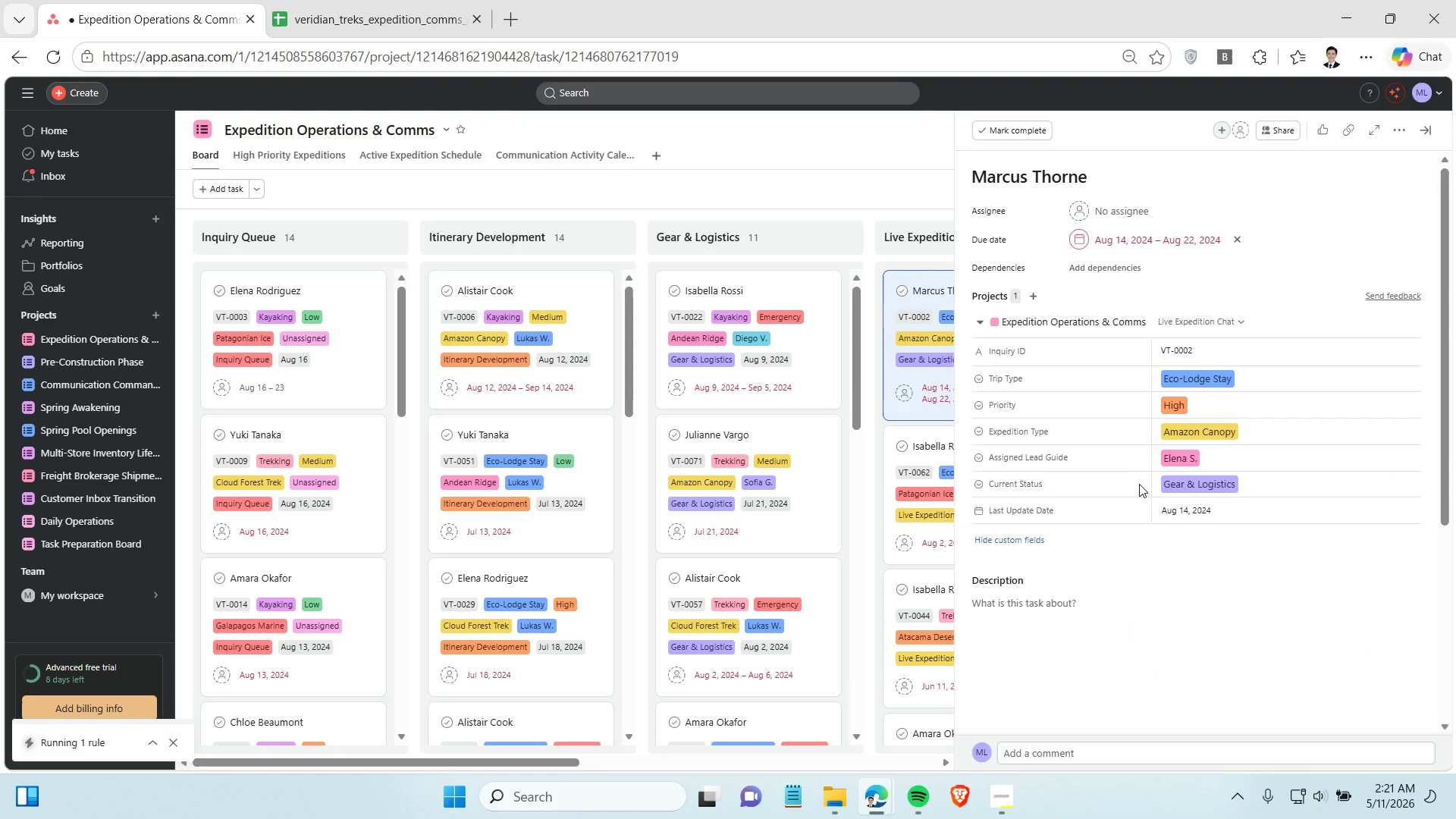 
scroll: coordinate [1142, 575], scroll_direction: down, amount: 6.0
 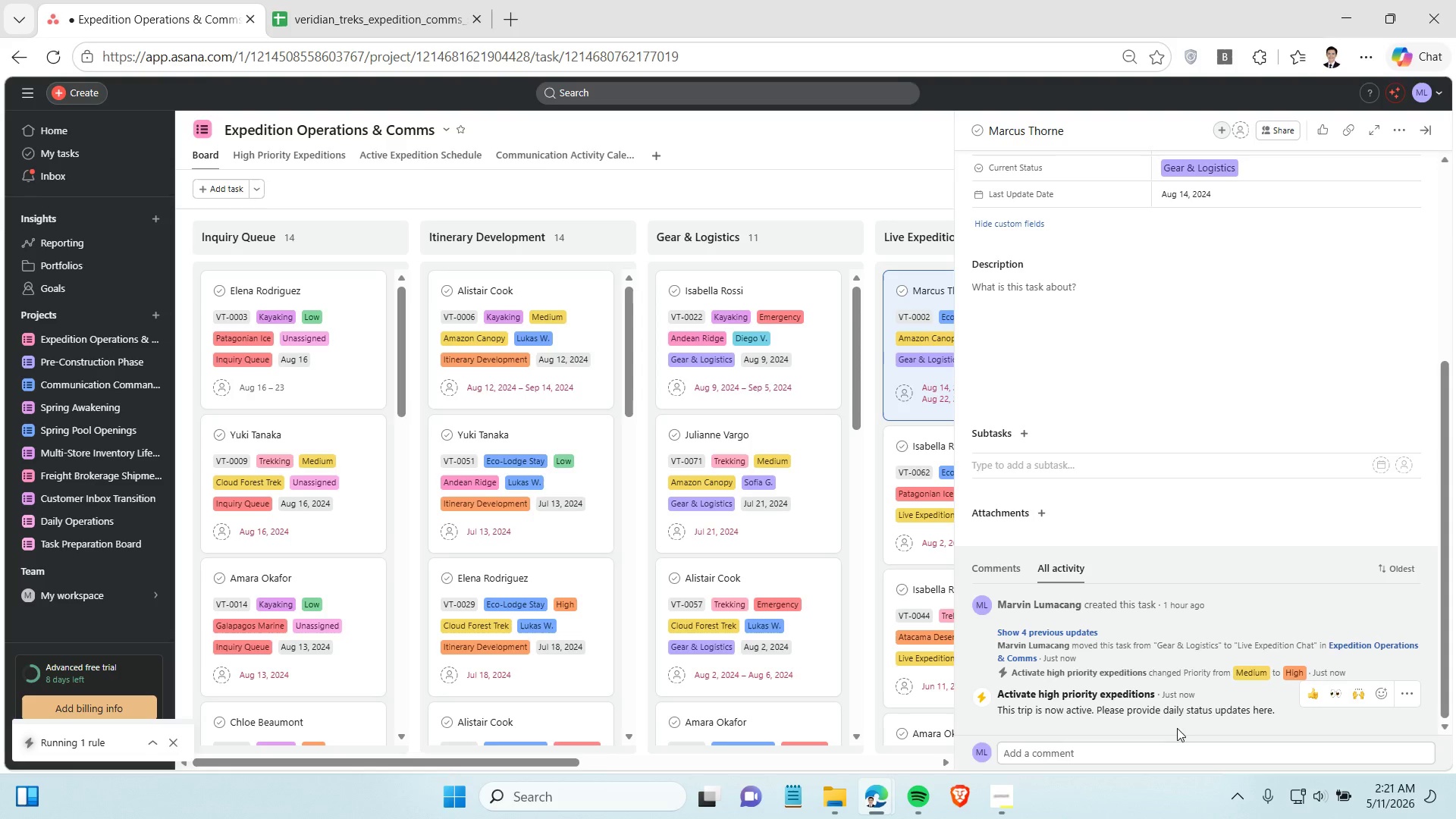 
left_click([887, 188])
 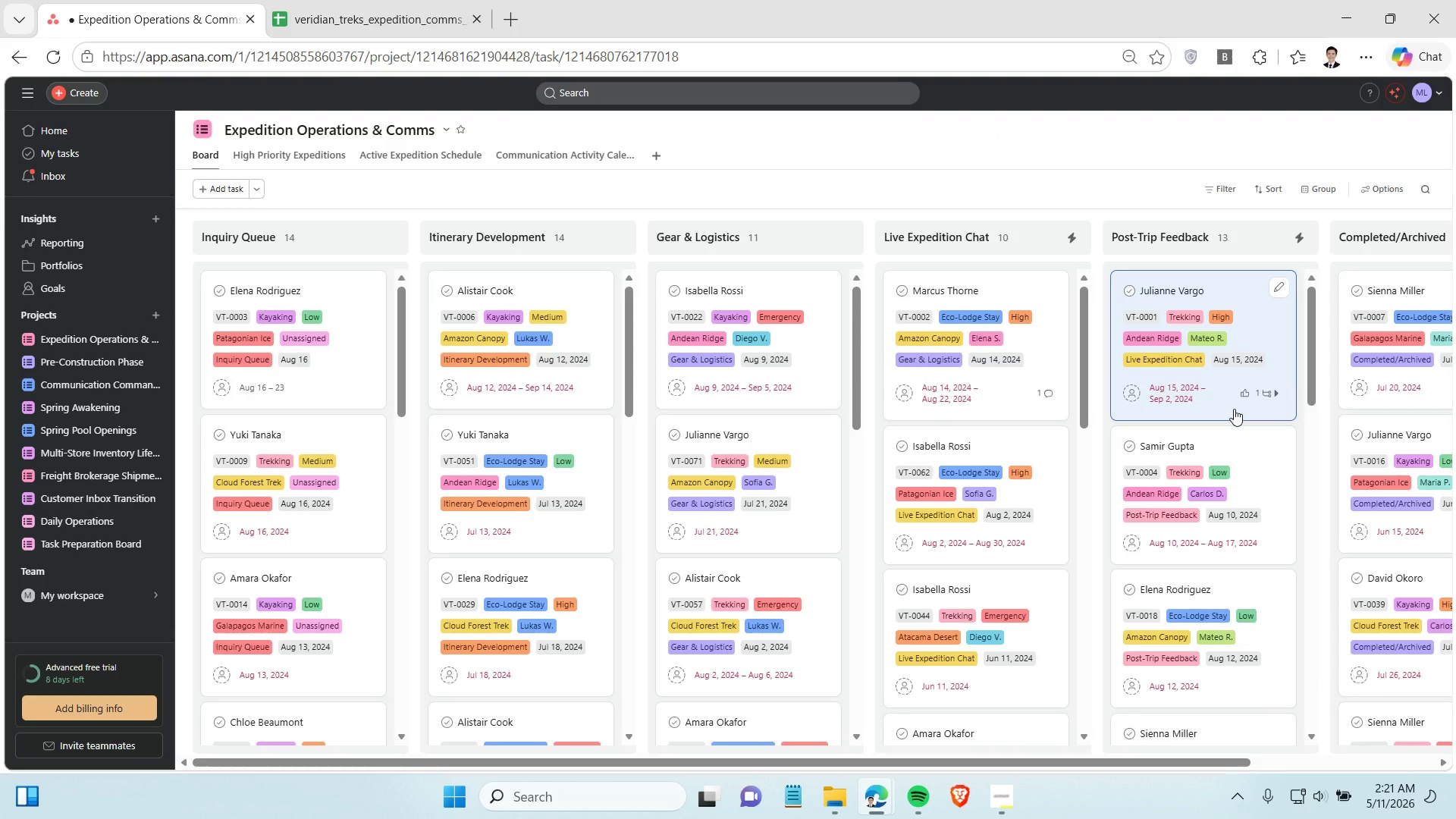 
wait(5.11)
 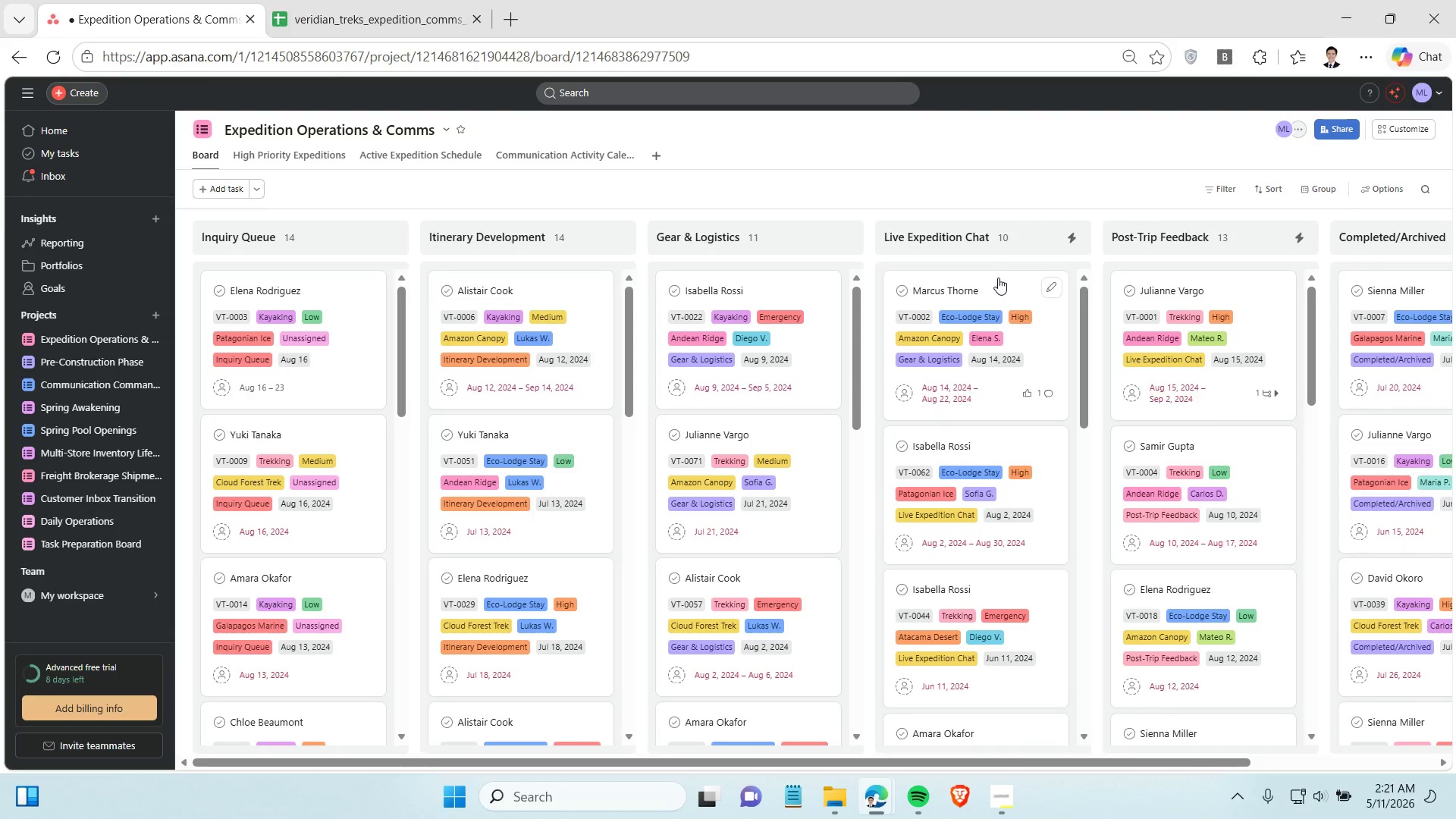 
scroll: coordinate [1170, 616], scroll_direction: down, amount: 7.0
 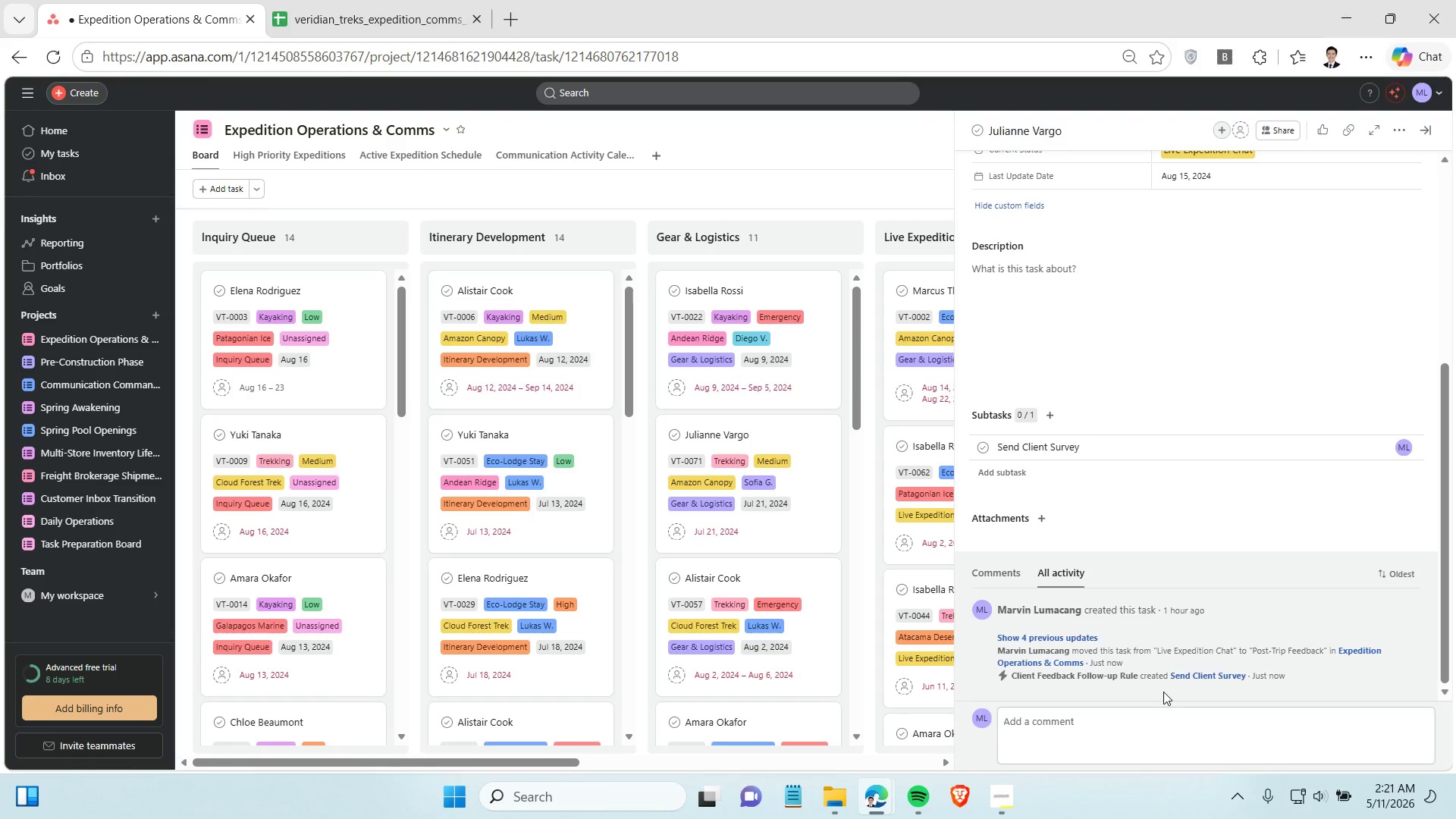 
left_click([911, 155])
 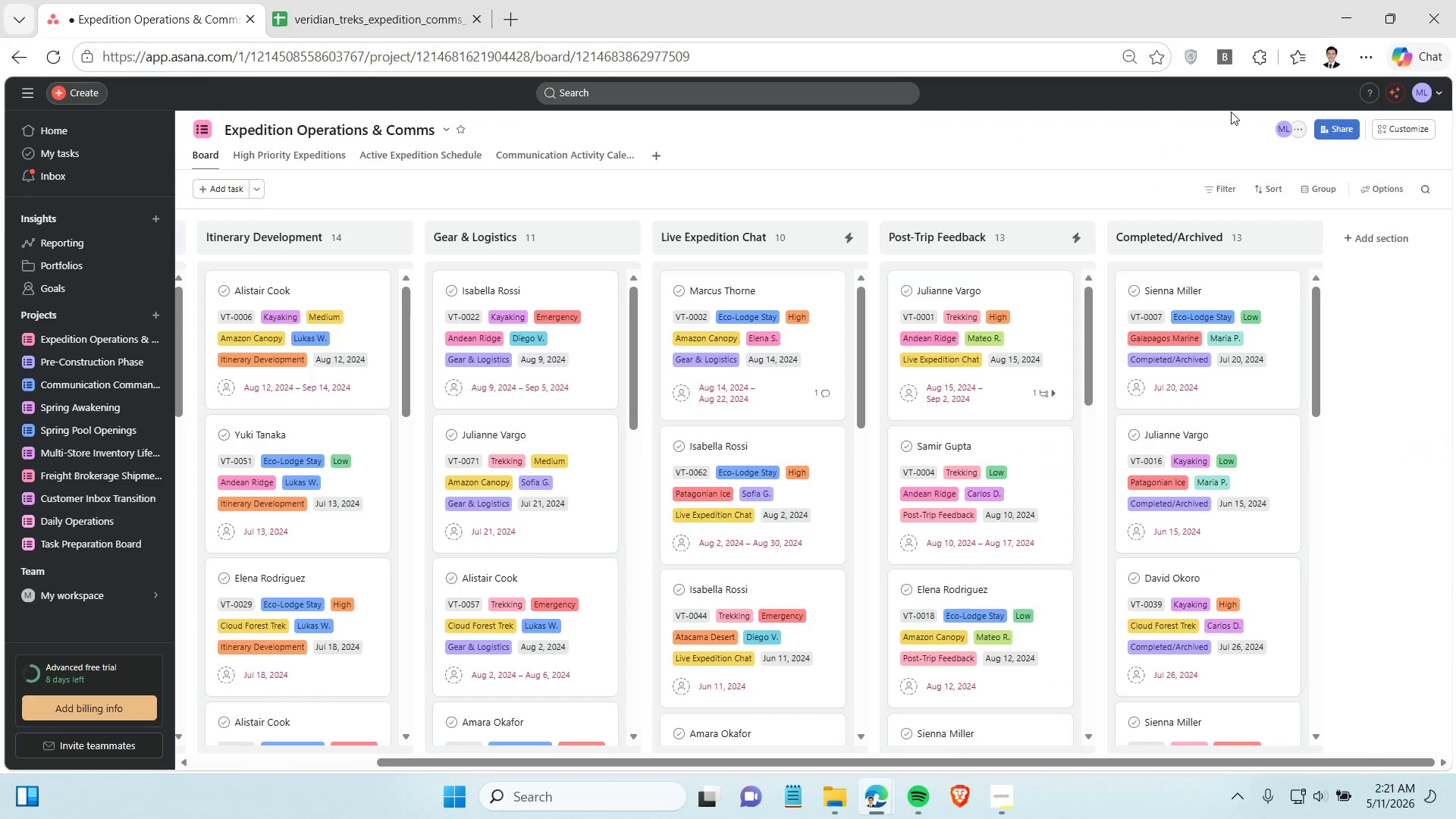 
left_click([1233, 108])
 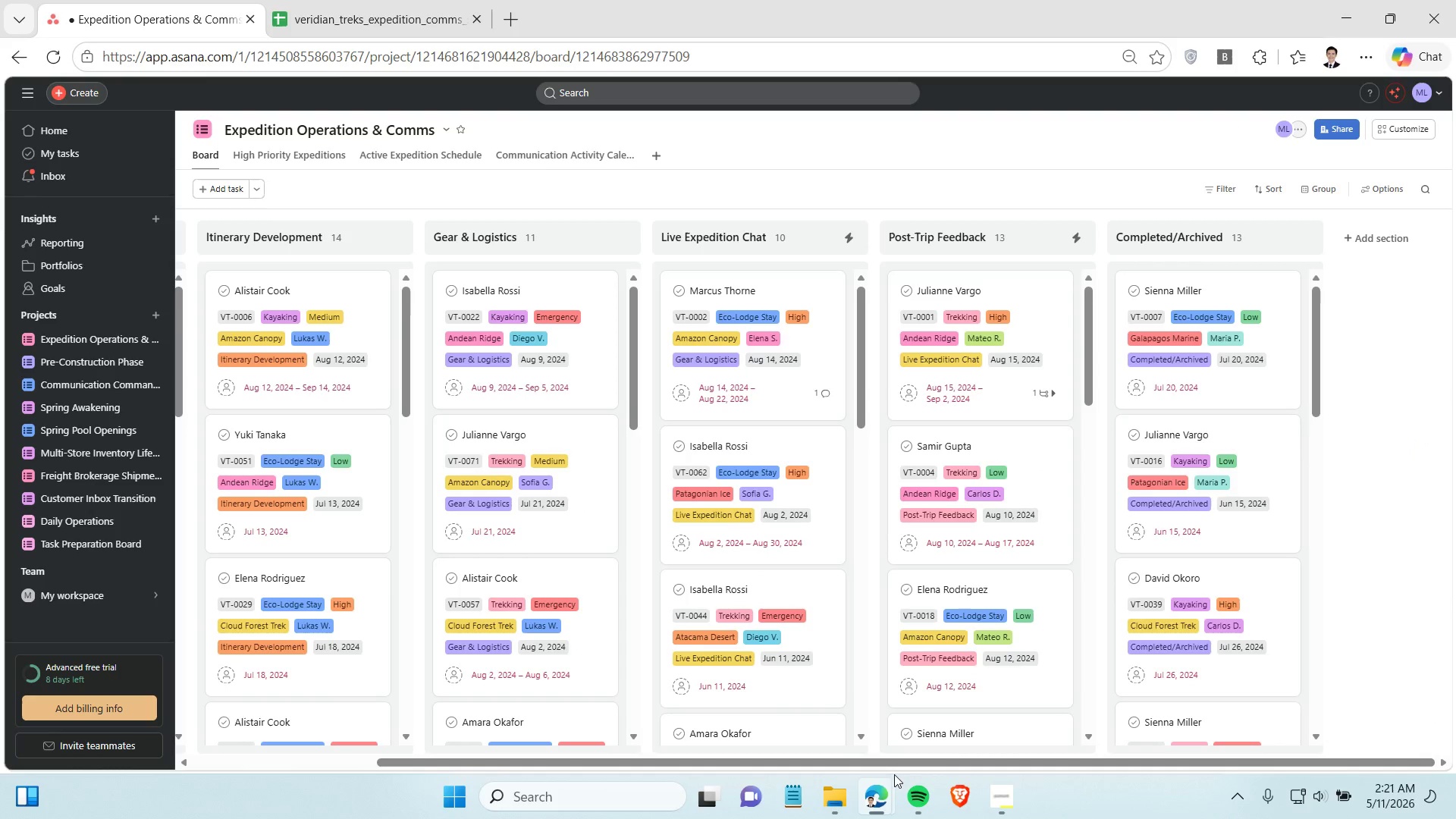 
left_click([825, 792])
 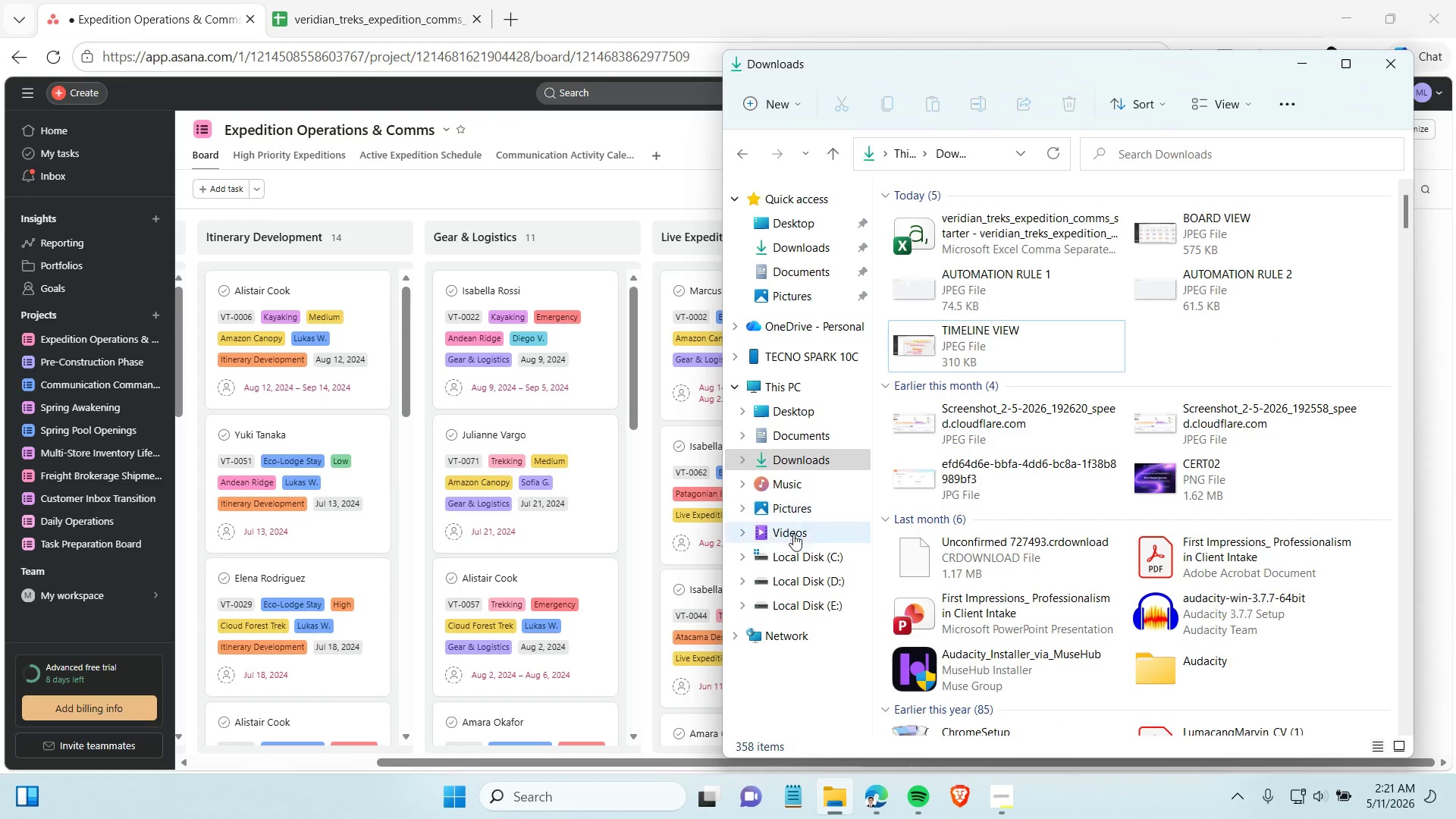 
left_click([802, 535])
 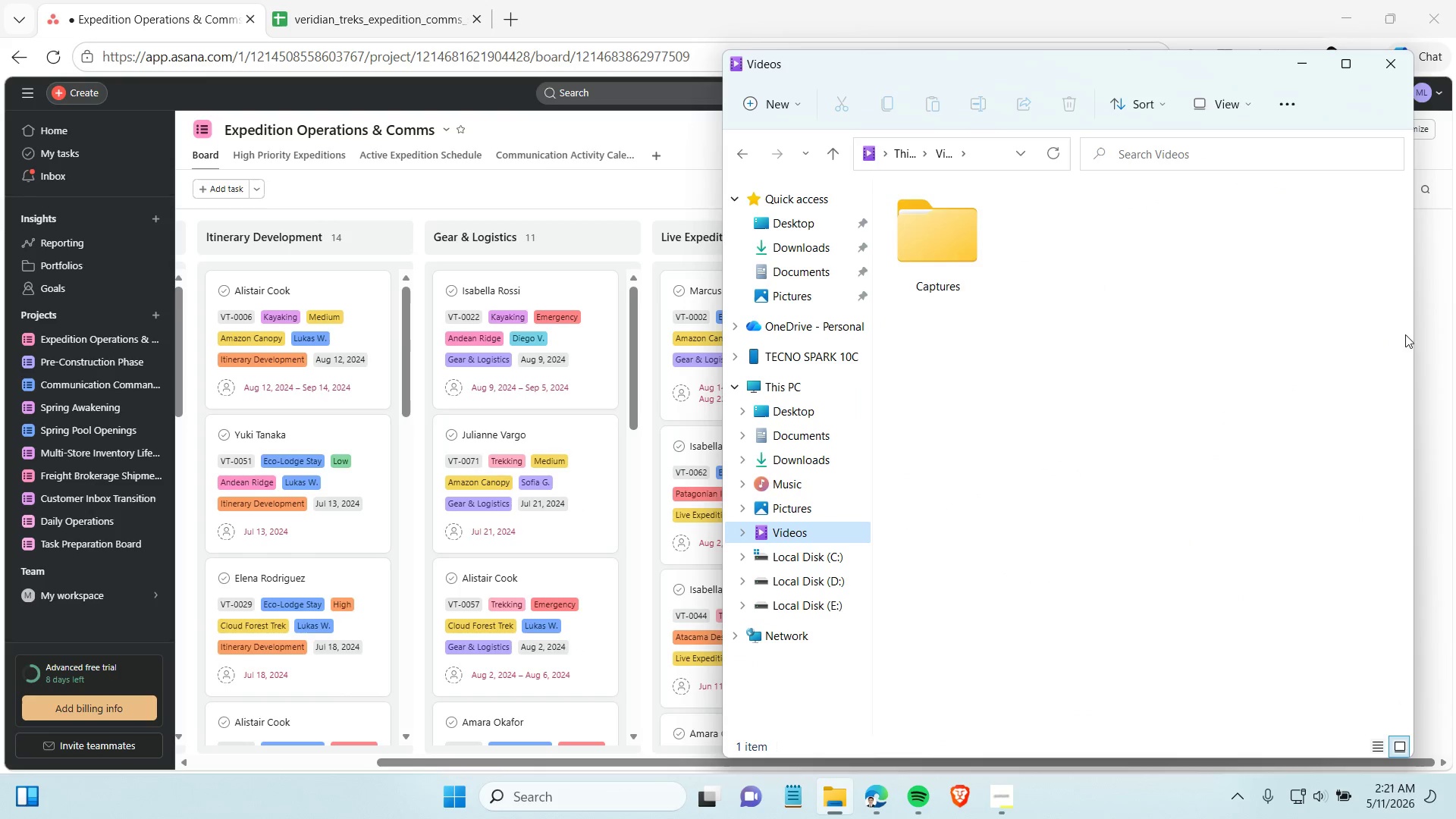 
left_click([1423, 359])
 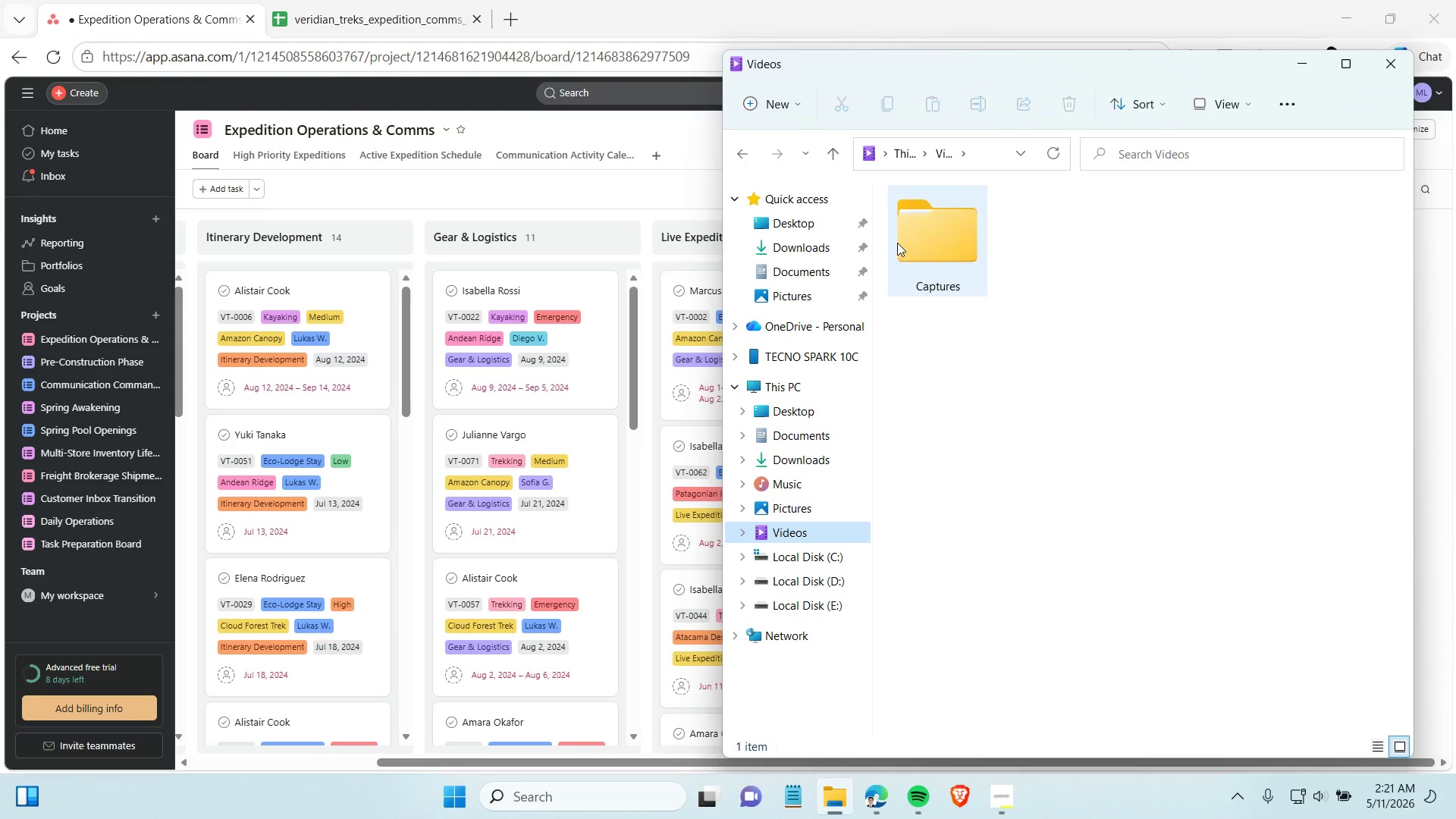 
double_click([897, 243])
 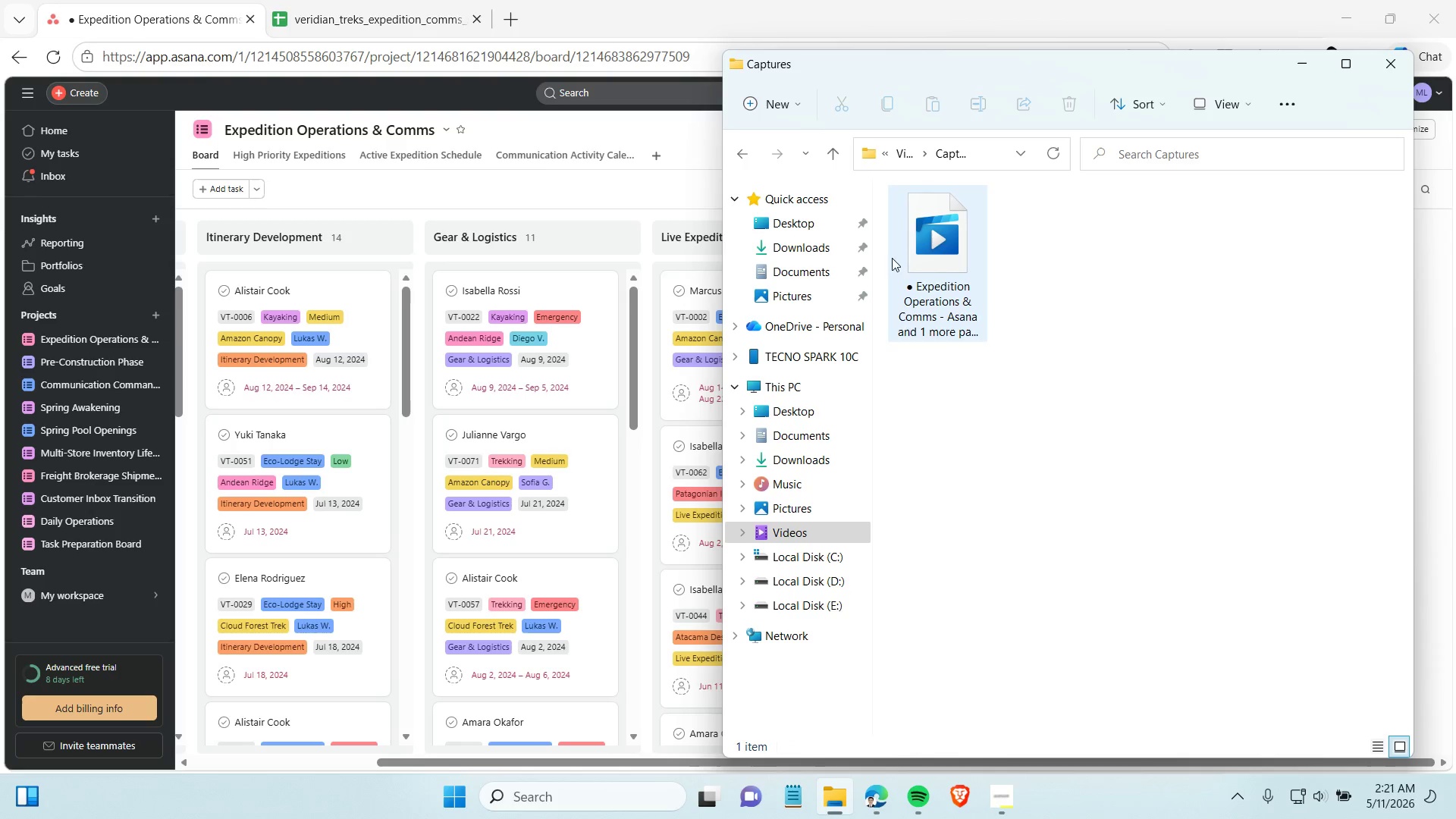 
left_click([918, 301])
 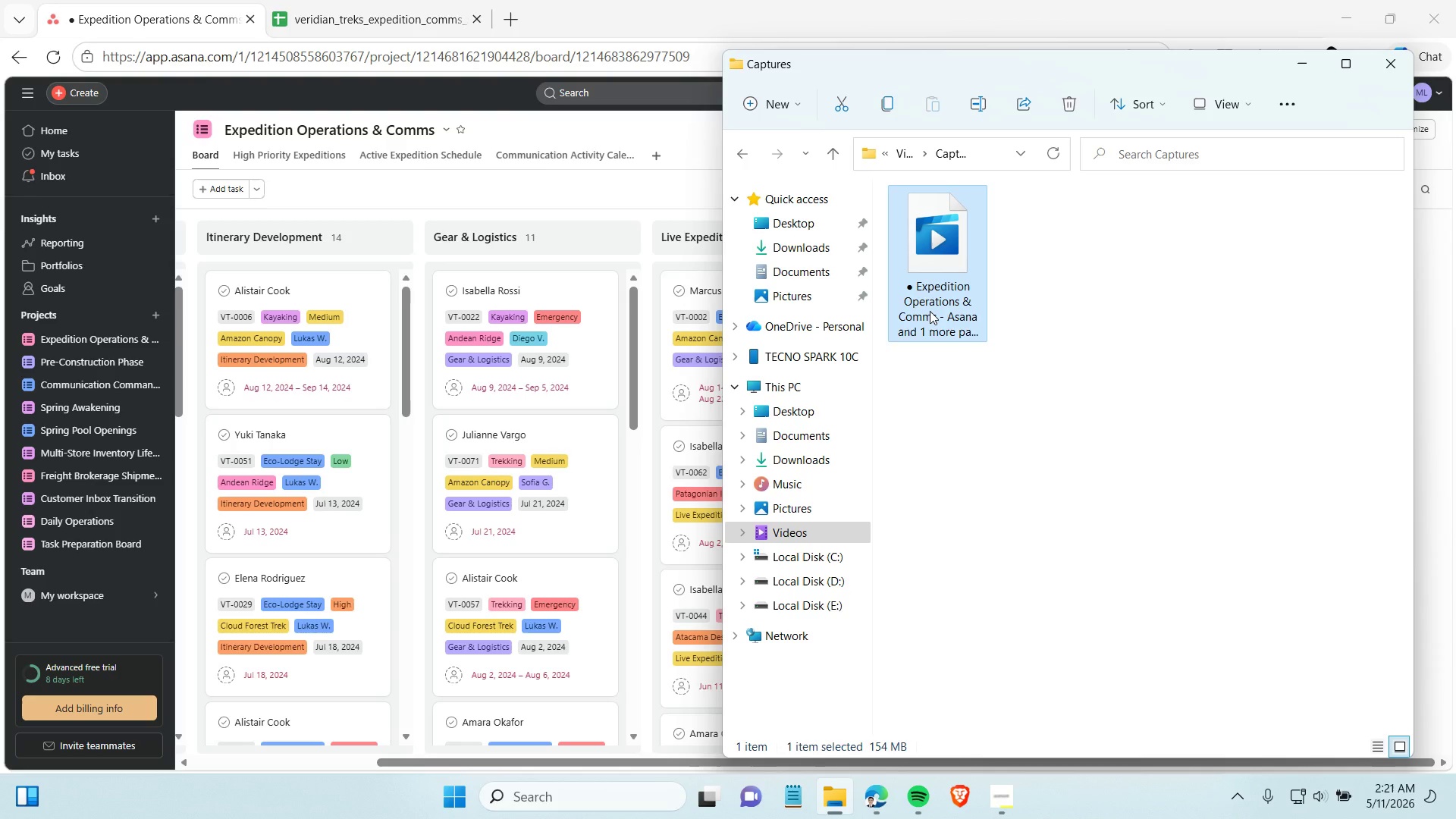 
left_click([930, 311])
 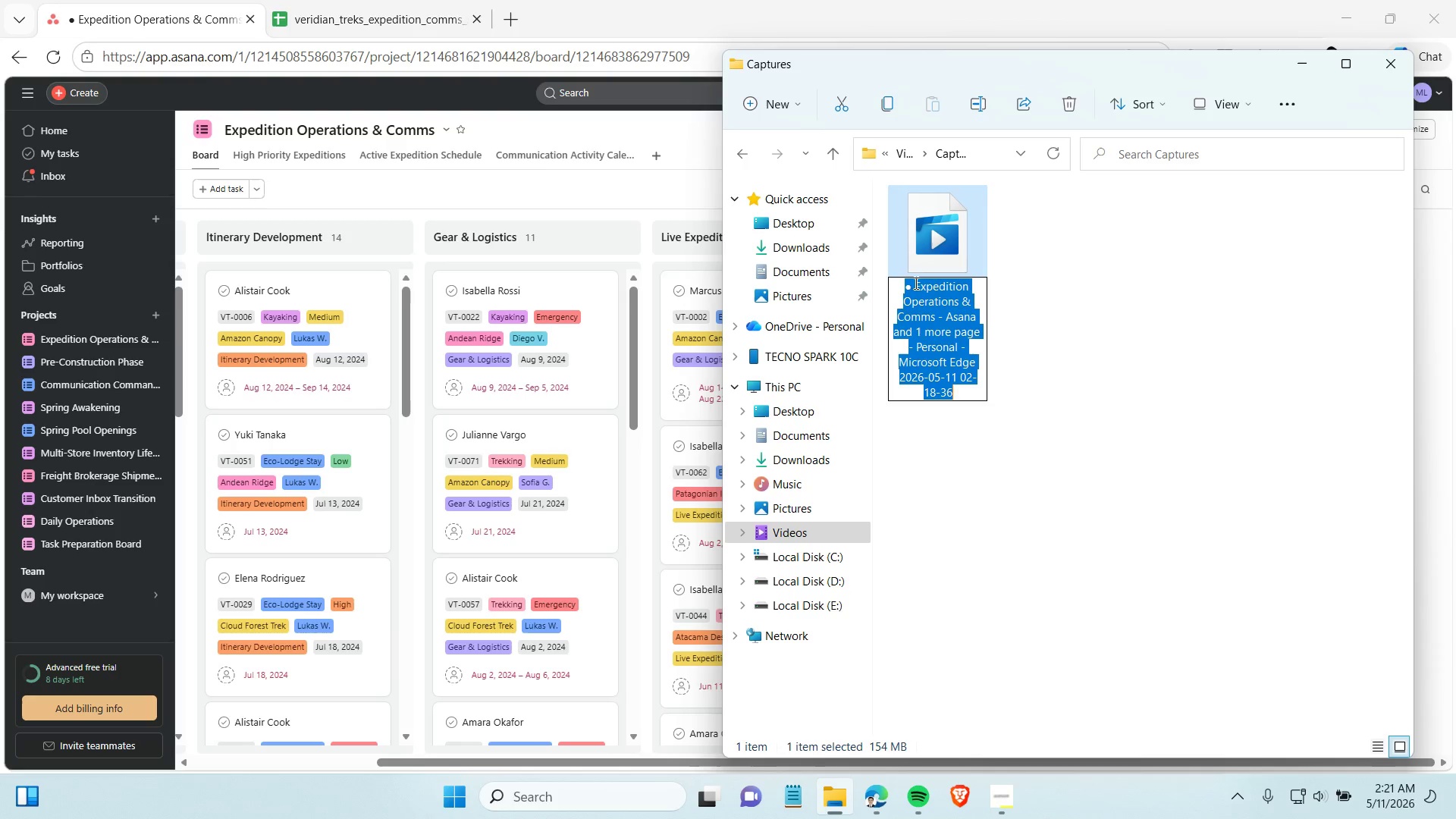 
left_click([917, 283])
 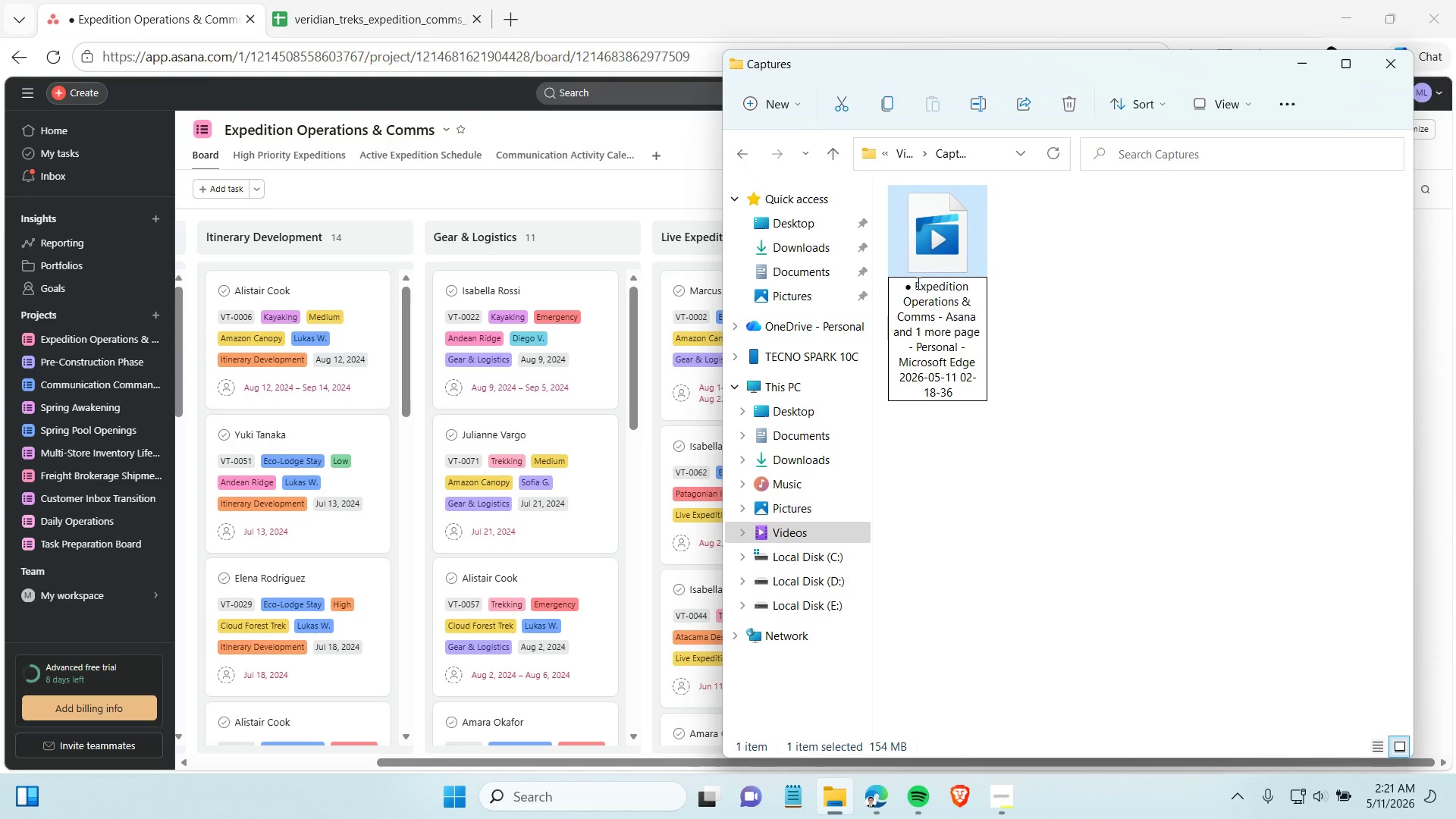 
key(Backspace)
key(Backspace)
key(Backspace)
type(ASANA SCREEN RECORDING WALKTHROUGH_)
 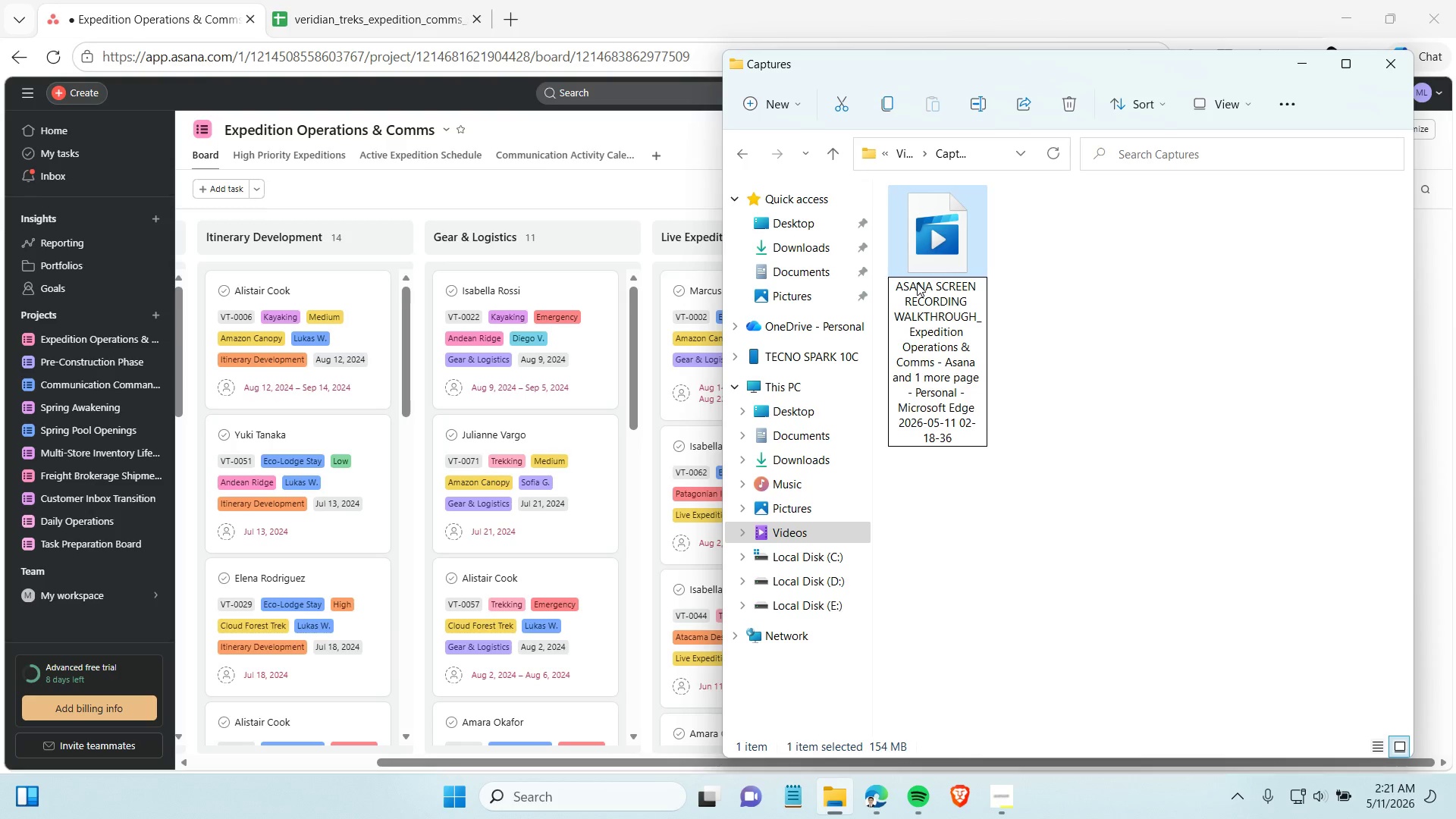 
key(Enter)
 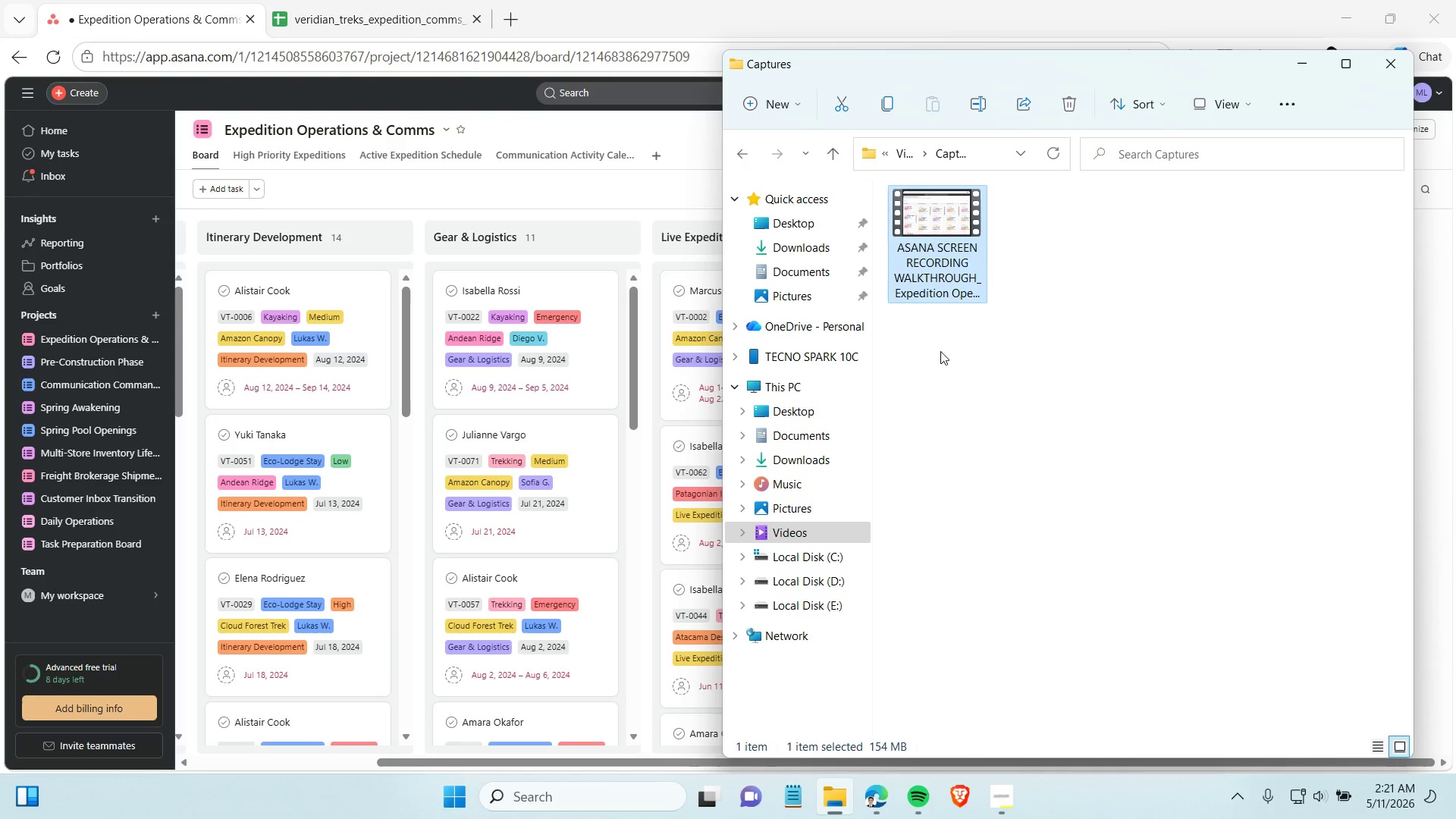 
left_click([965, 390])
 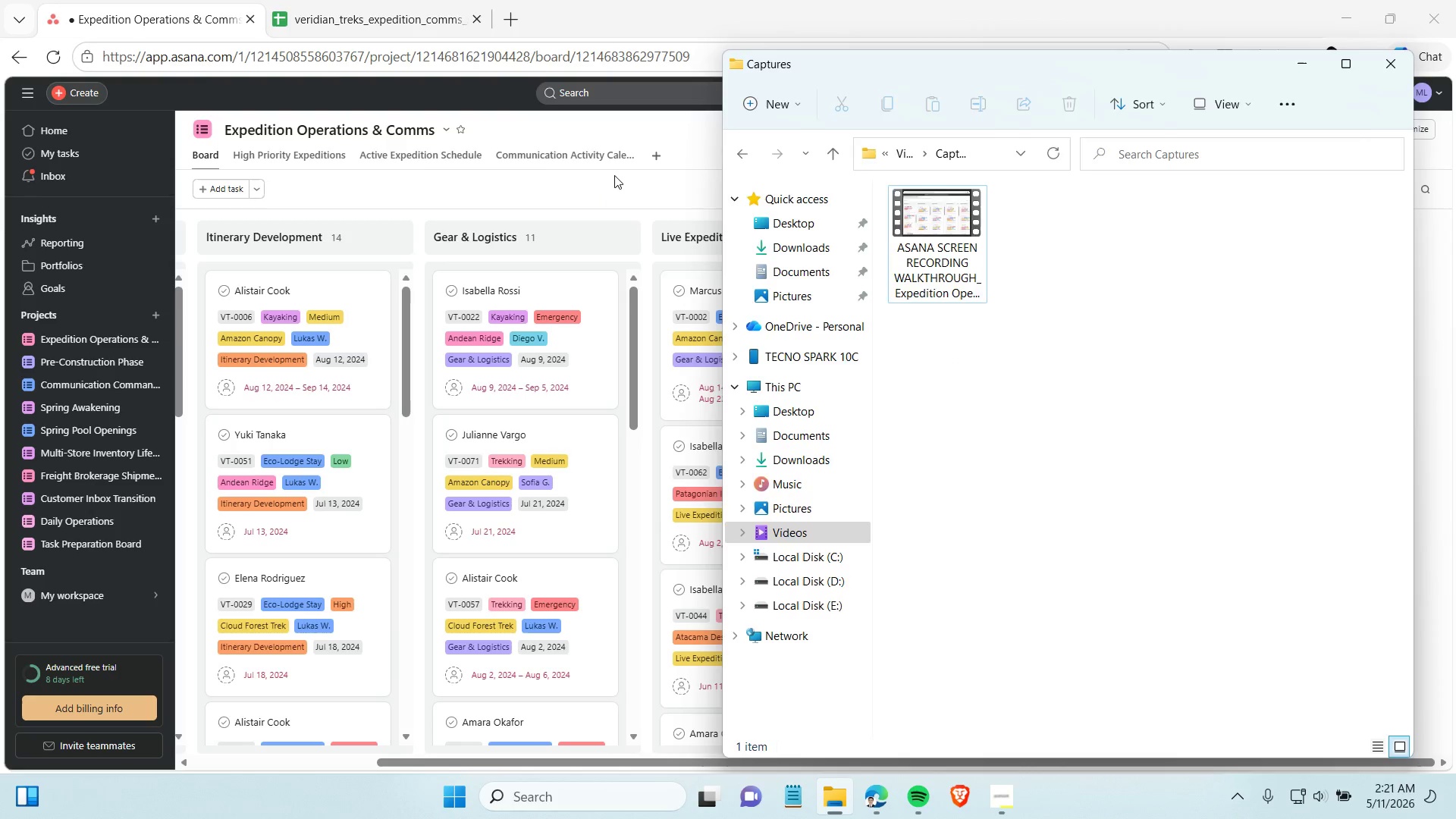 
left_click([615, 174])
 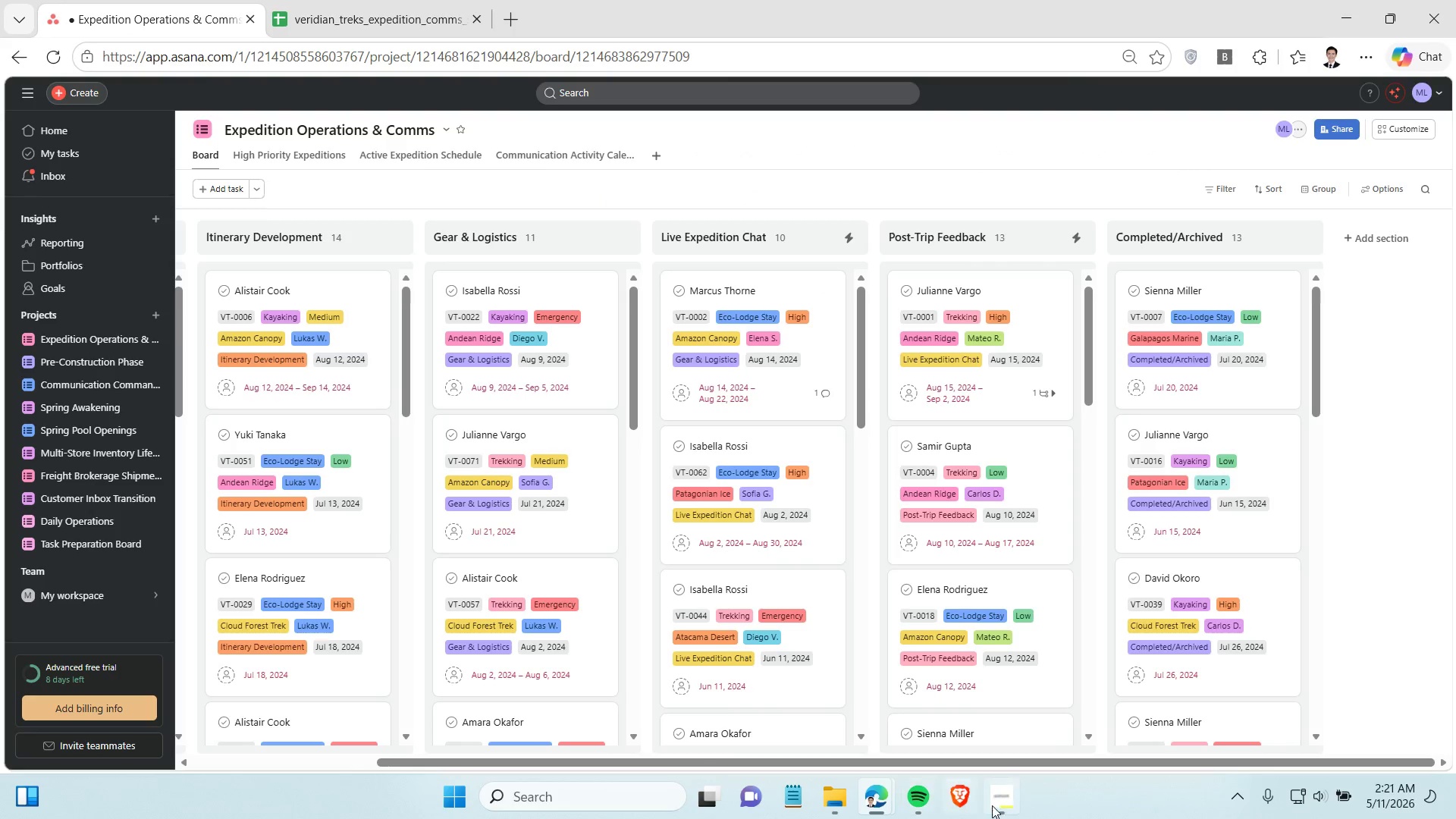 
left_click([1013, 805])